 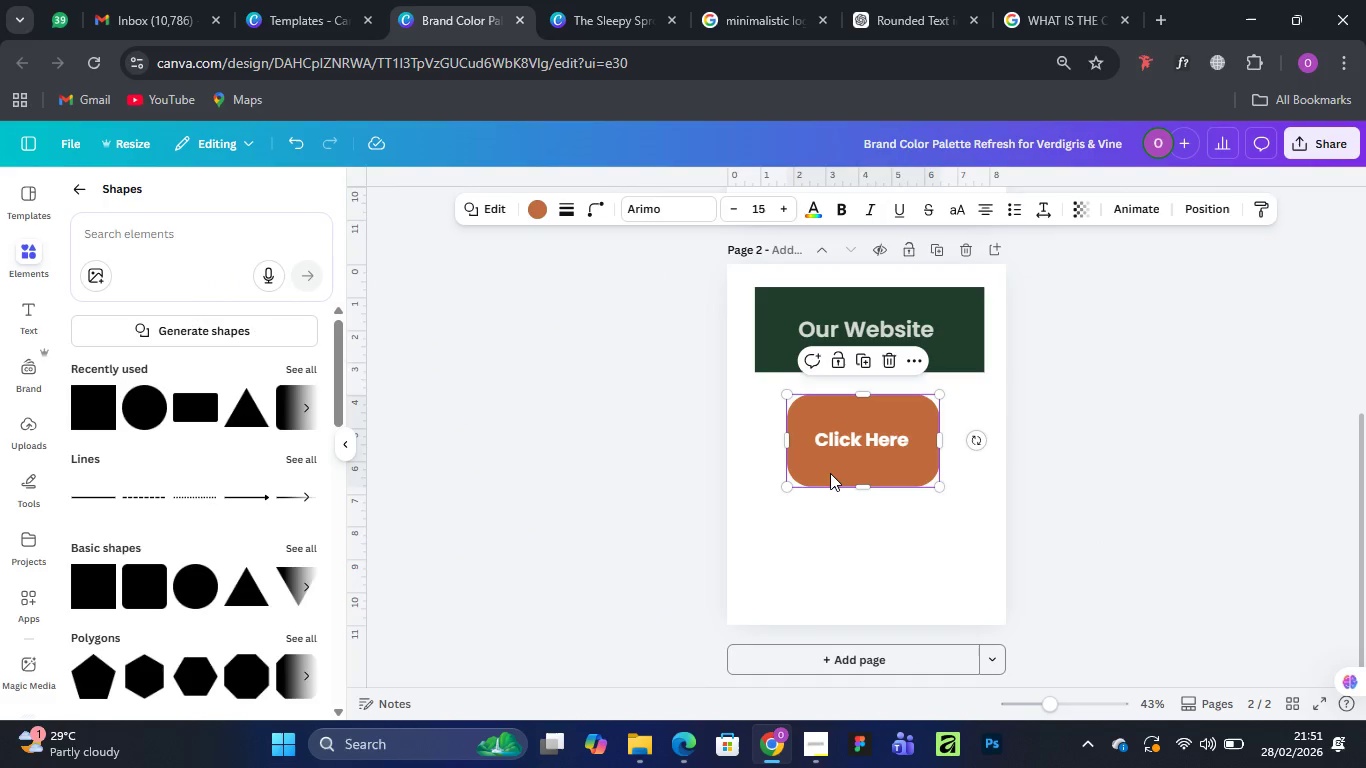 
hold_key(key=AltLeft, duration=1.17)
left_click_drag(start_coordinate=[830, 473], to_coordinate=[833, 585])
 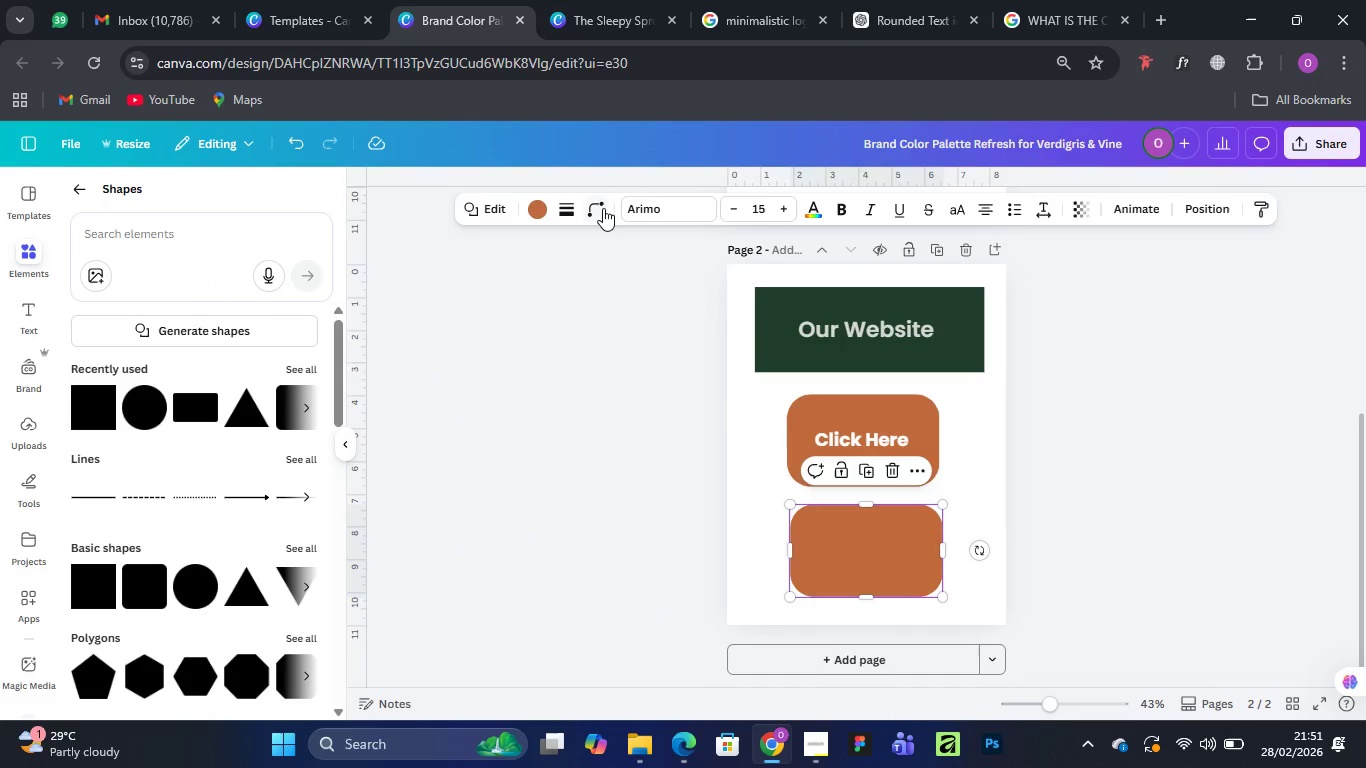 
left_click([603, 208])
 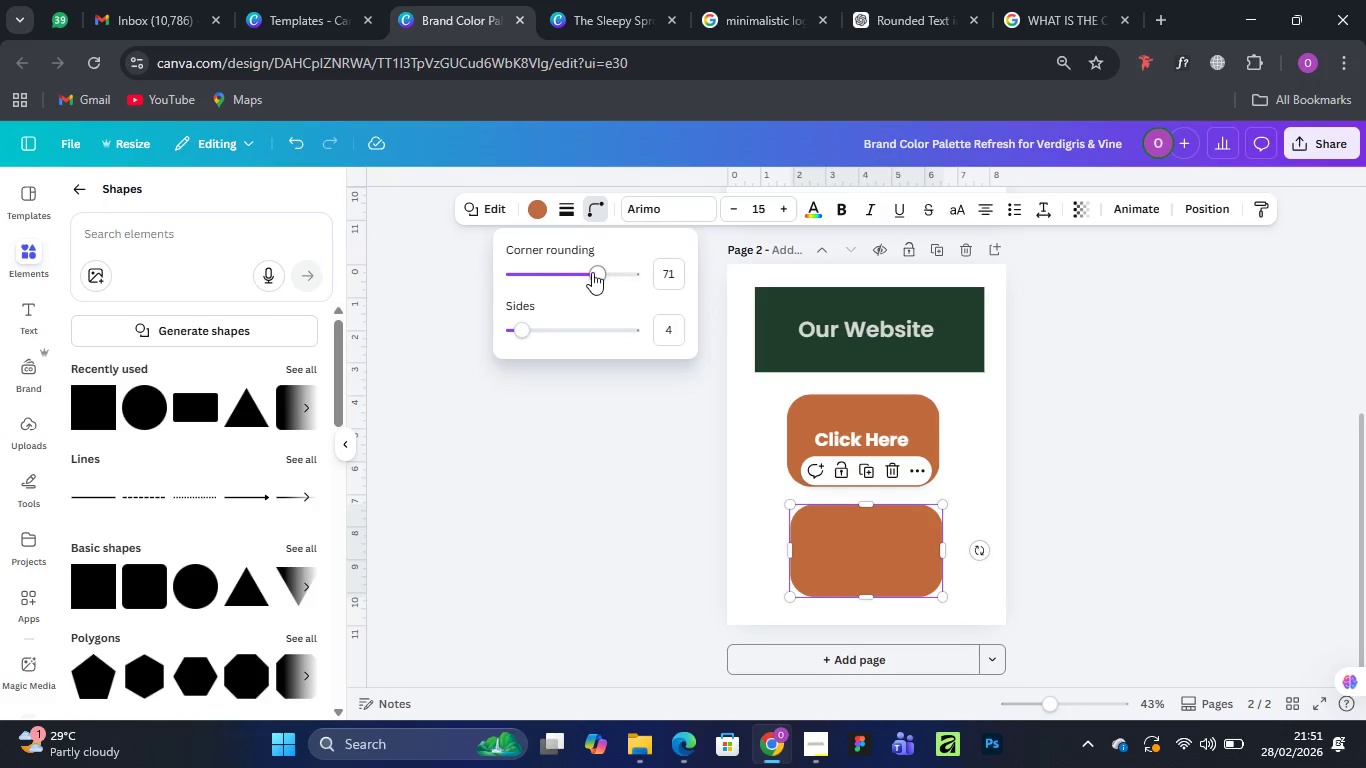 
left_click_drag(start_coordinate=[588, 272], to_coordinate=[493, 291])
 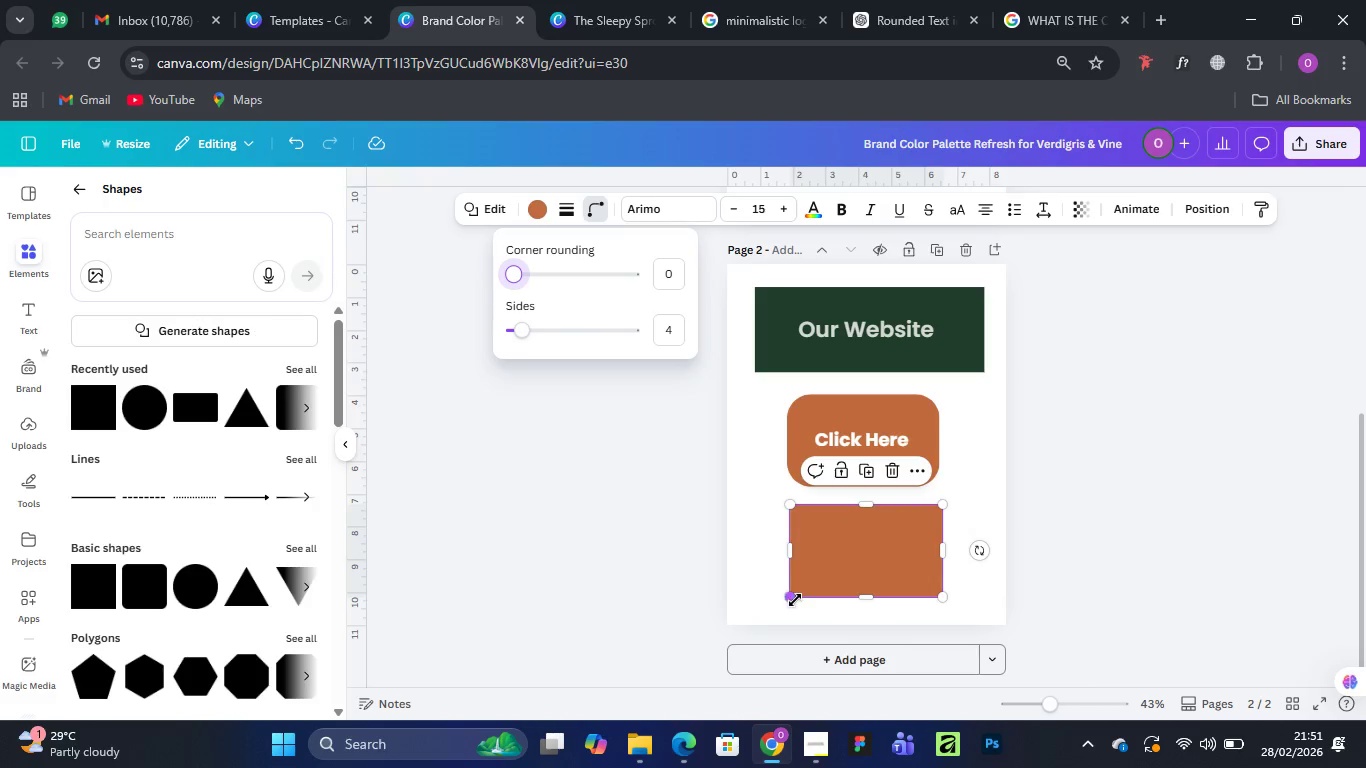 
left_click_drag(start_coordinate=[793, 600], to_coordinate=[712, 635])
 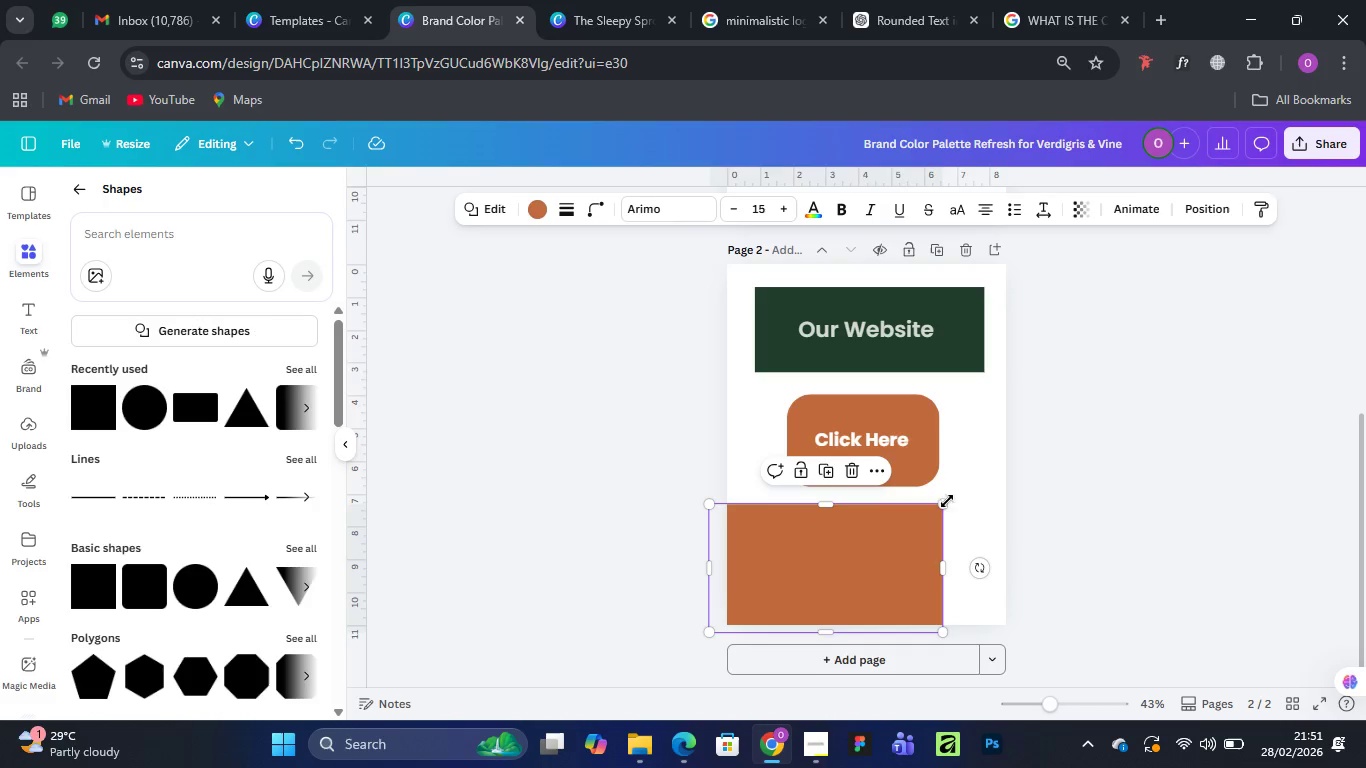 
left_click_drag(start_coordinate=[941, 501], to_coordinate=[959, 504])
 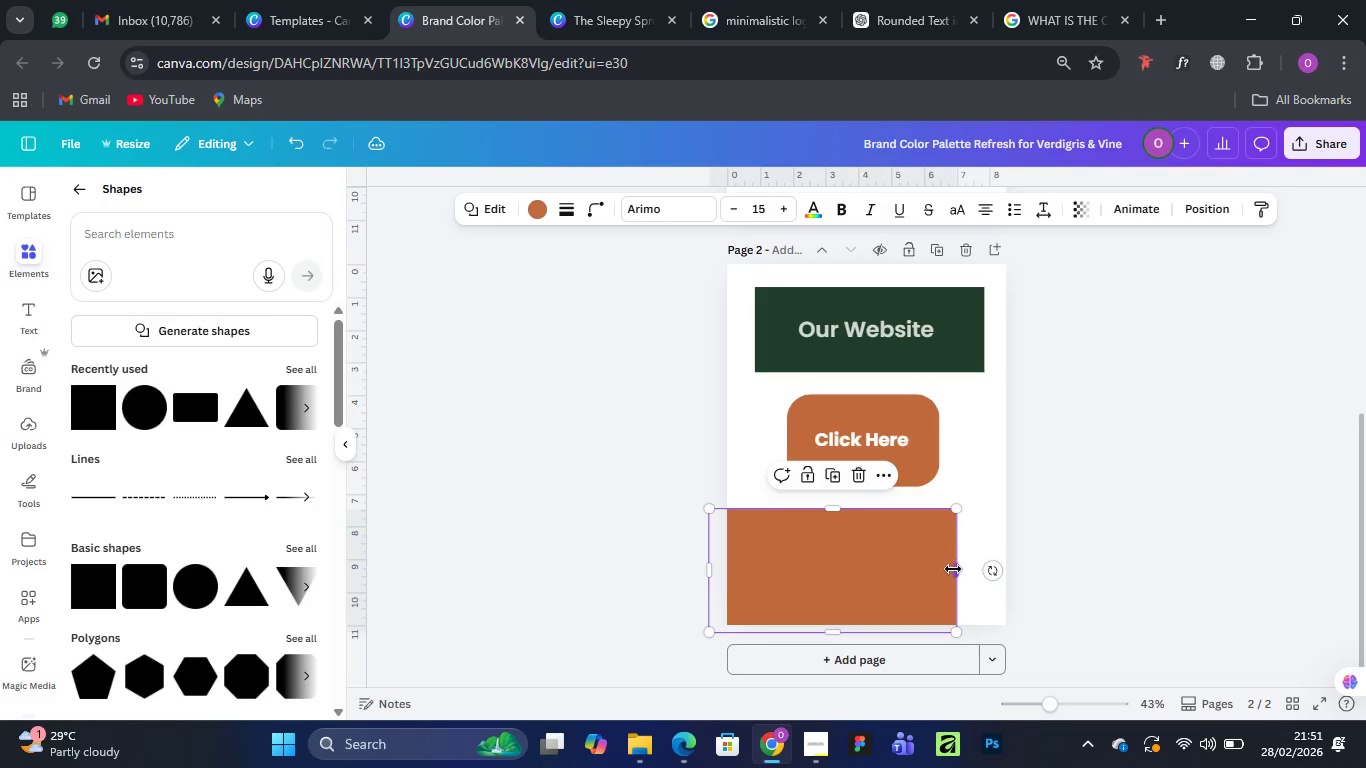 
left_click_drag(start_coordinate=[954, 569], to_coordinate=[1037, 573])
 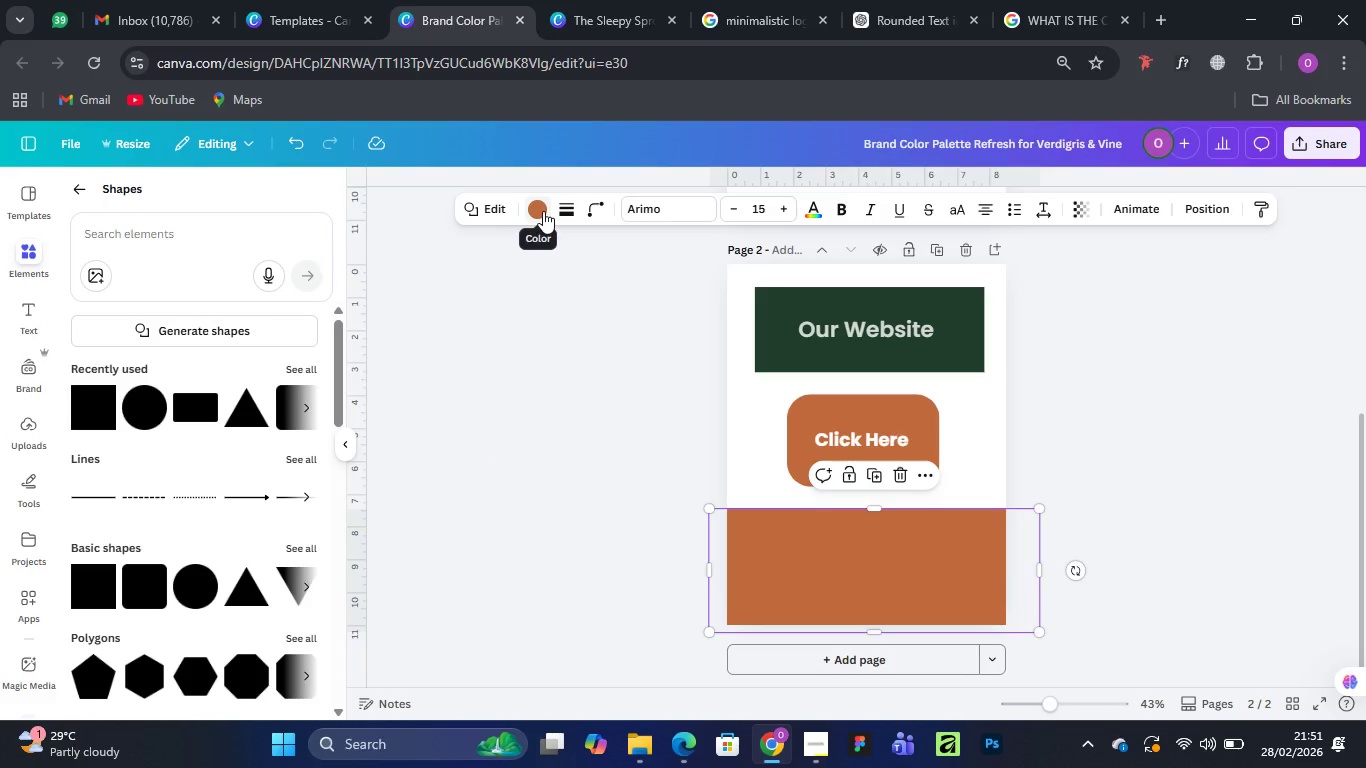 
left_click([540, 208])
 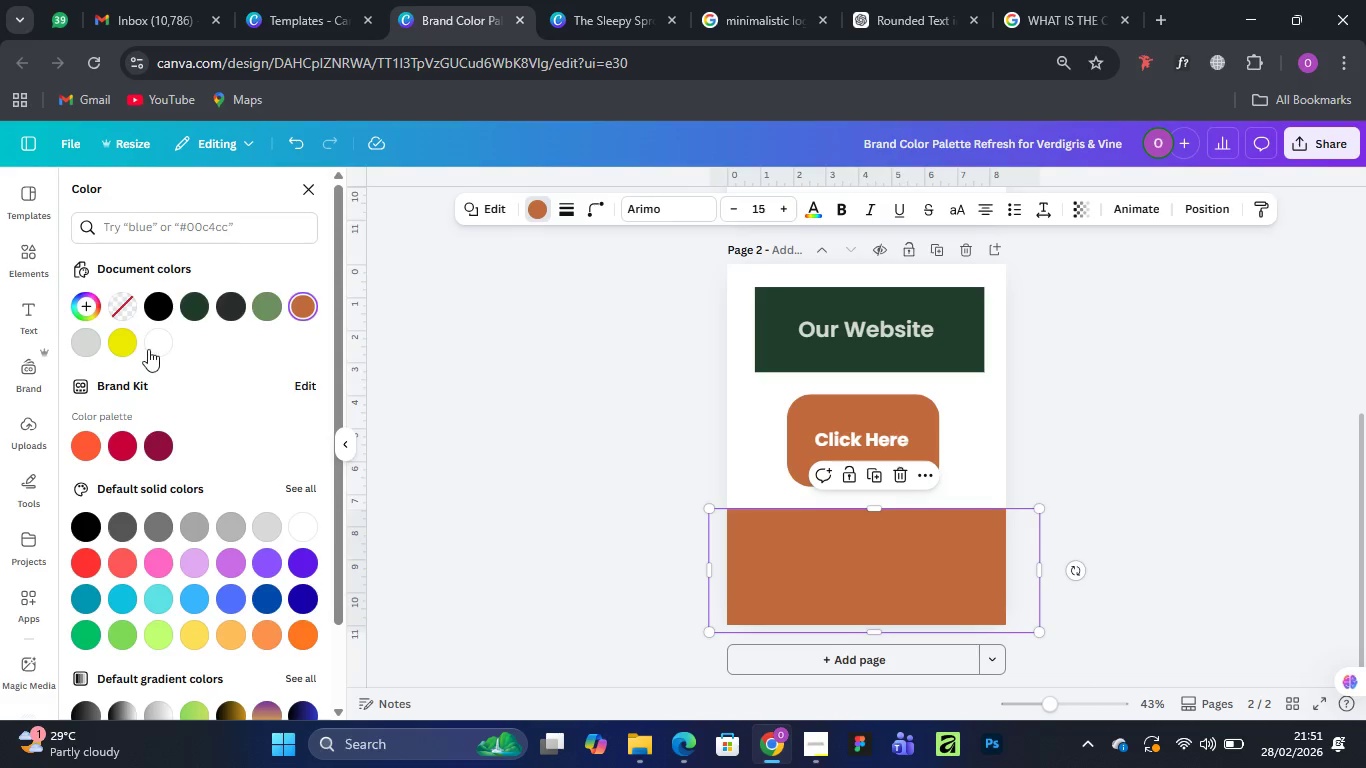 
left_click([129, 340])
 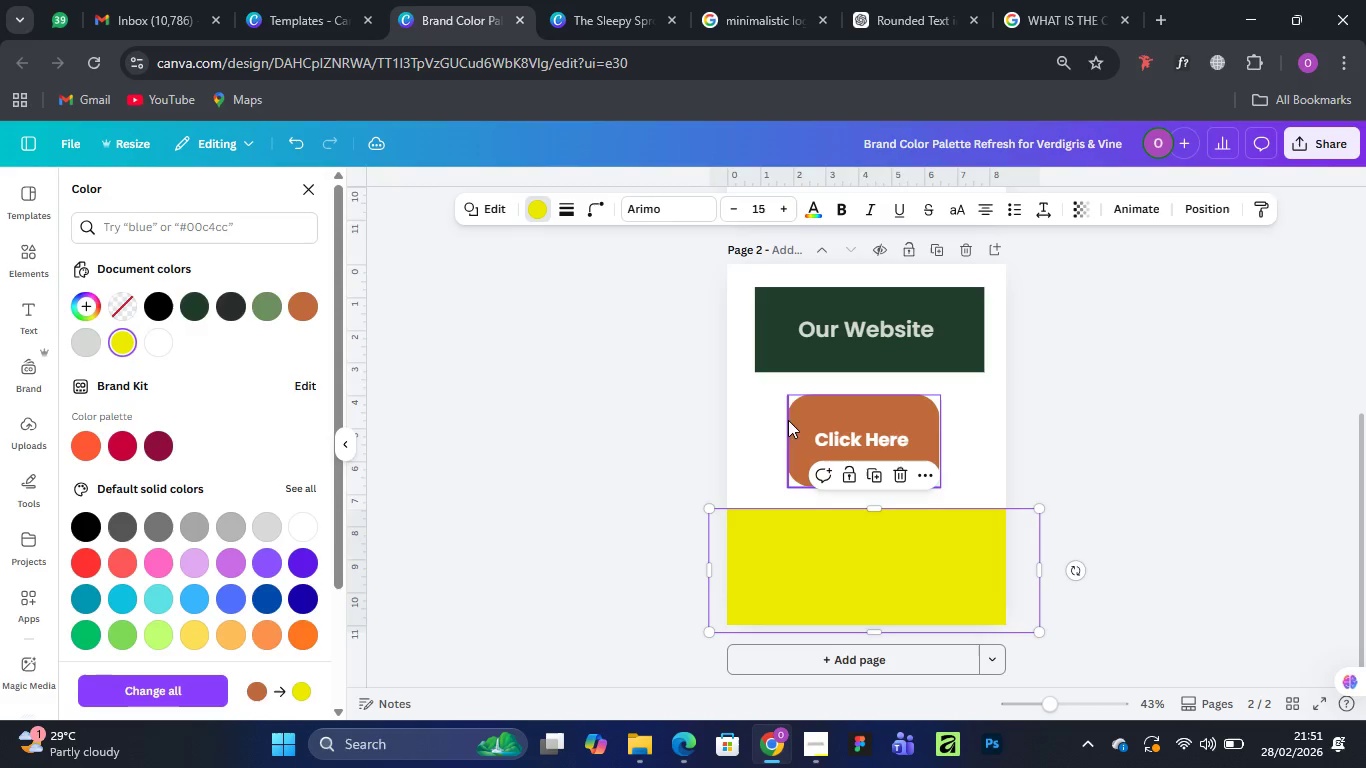 
left_click([752, 391])
 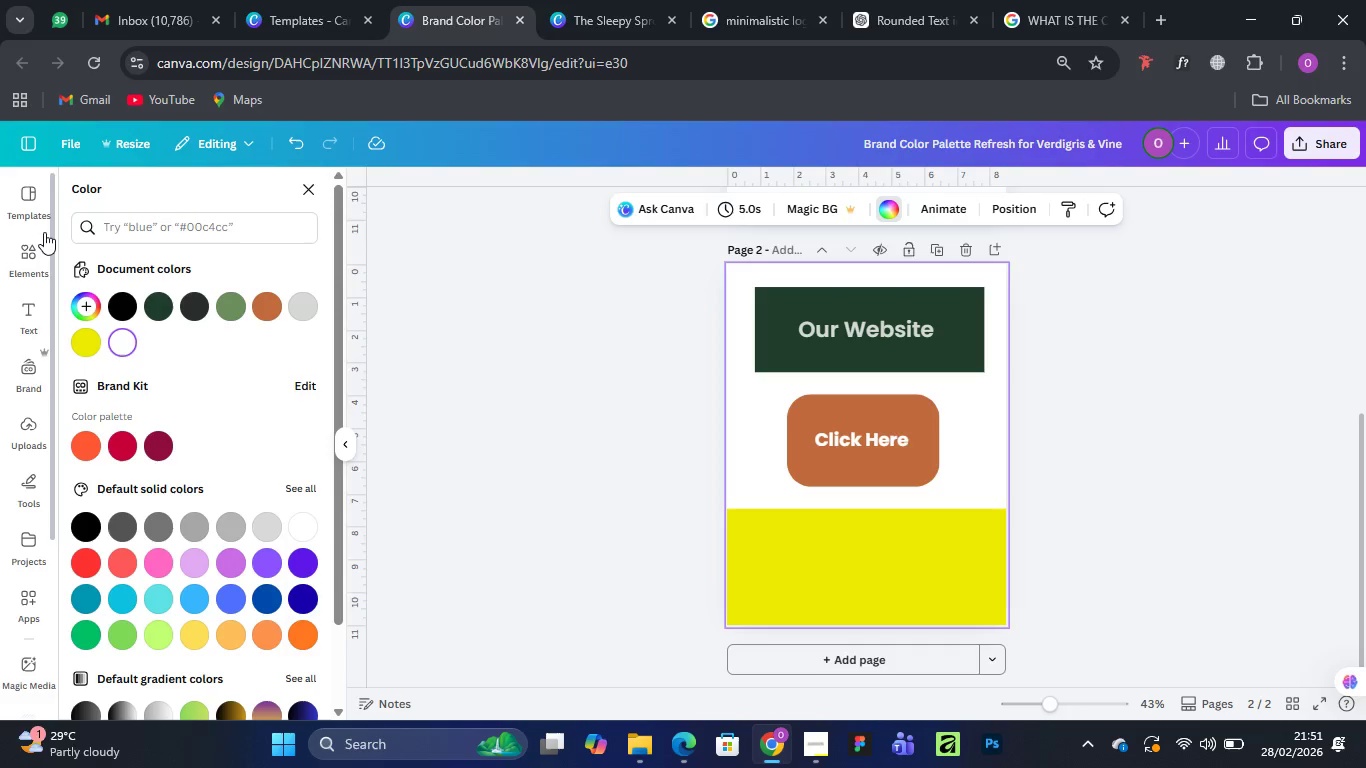 
left_click([32, 246])
 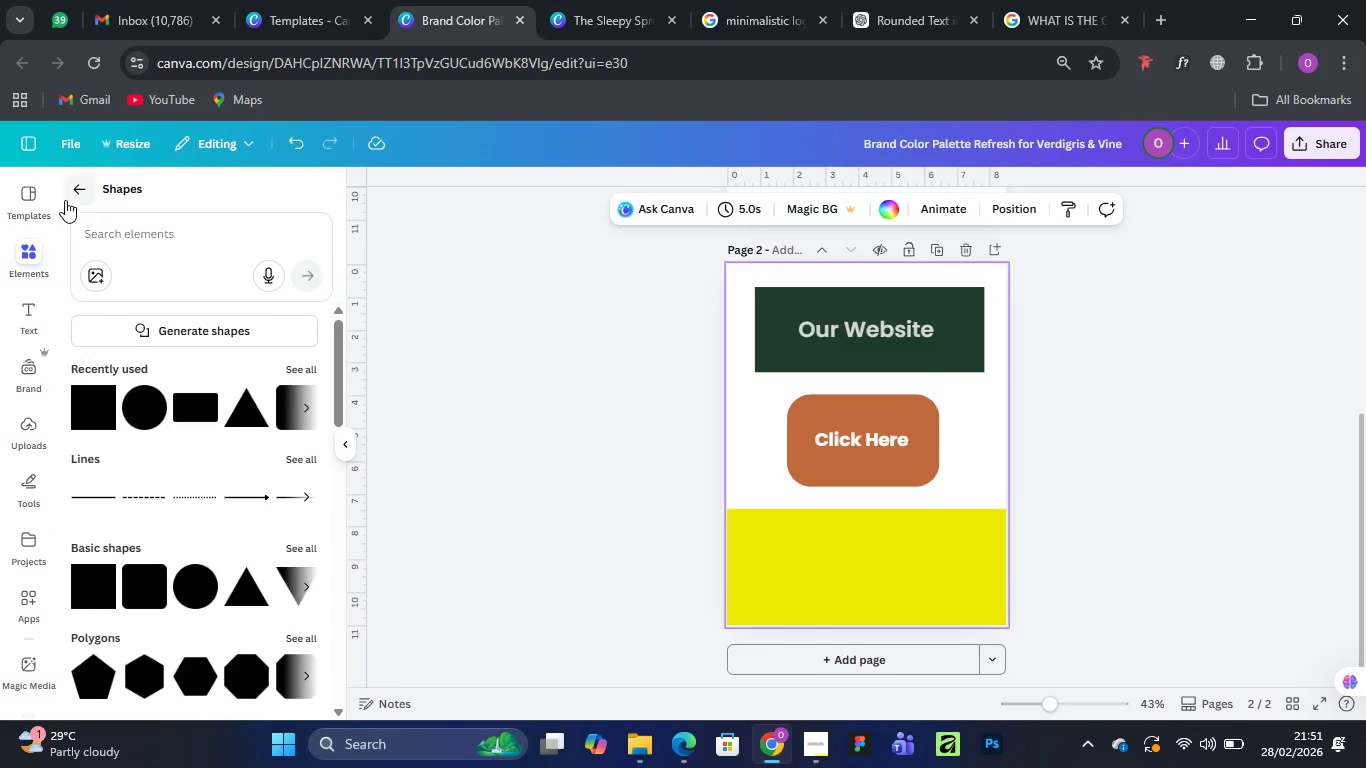 
left_click([76, 187])
 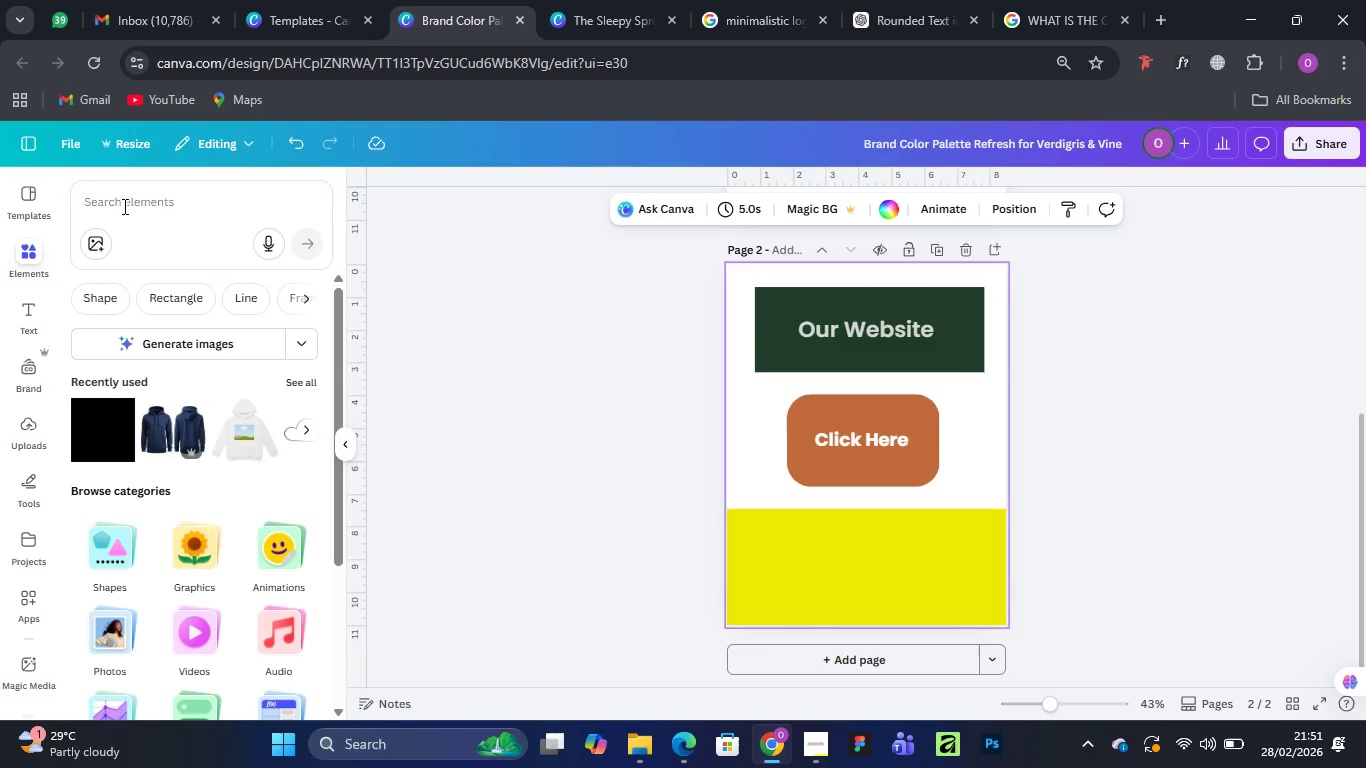 
left_click([124, 201])
 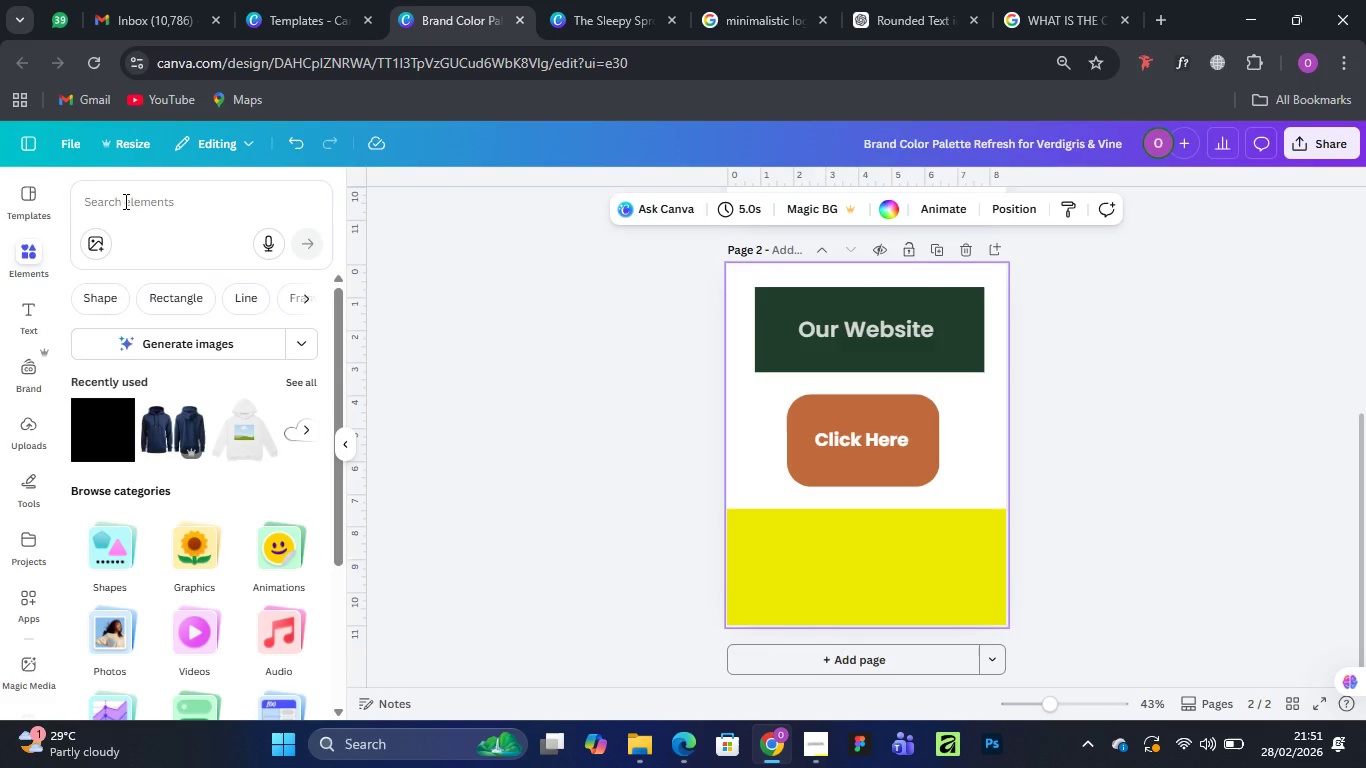 
left_click([124, 201])
 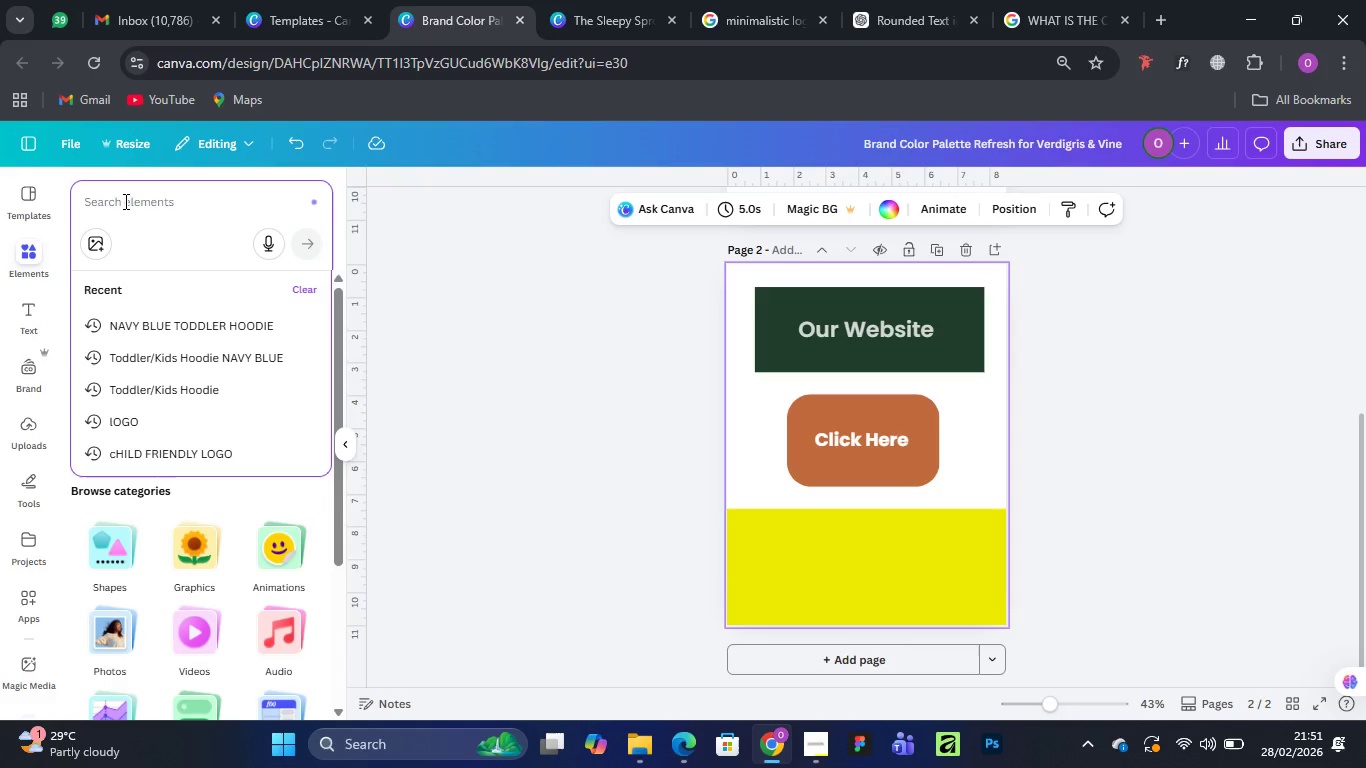 
type(Black card)
 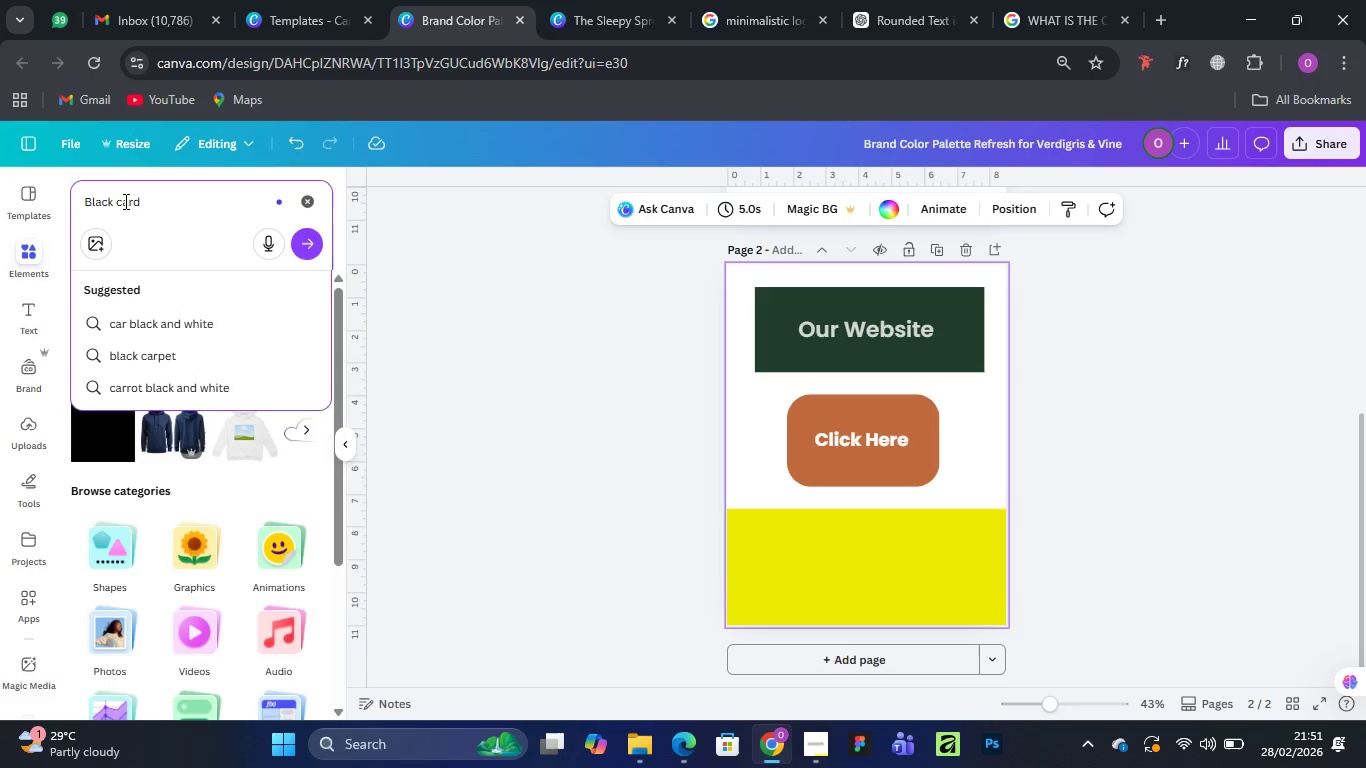 
key(Enter)
 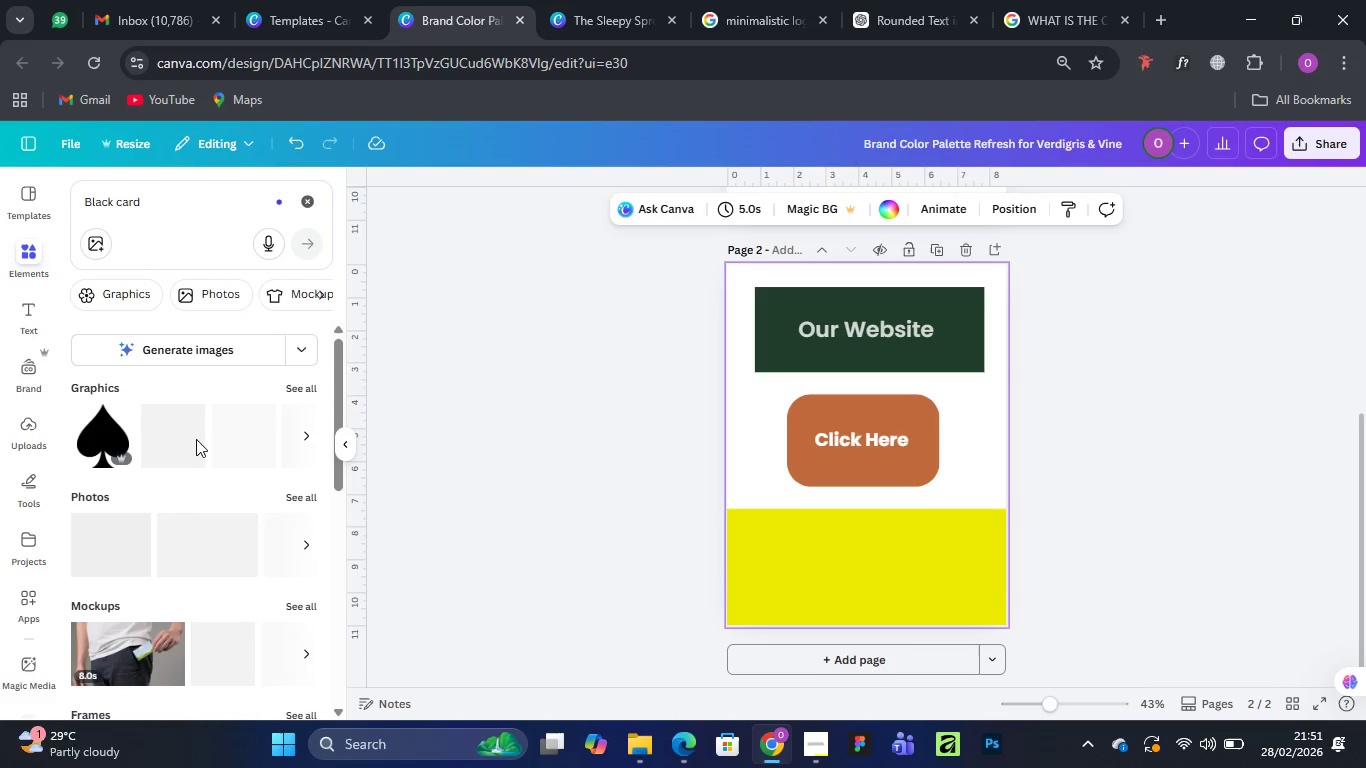 
left_click([297, 386])
 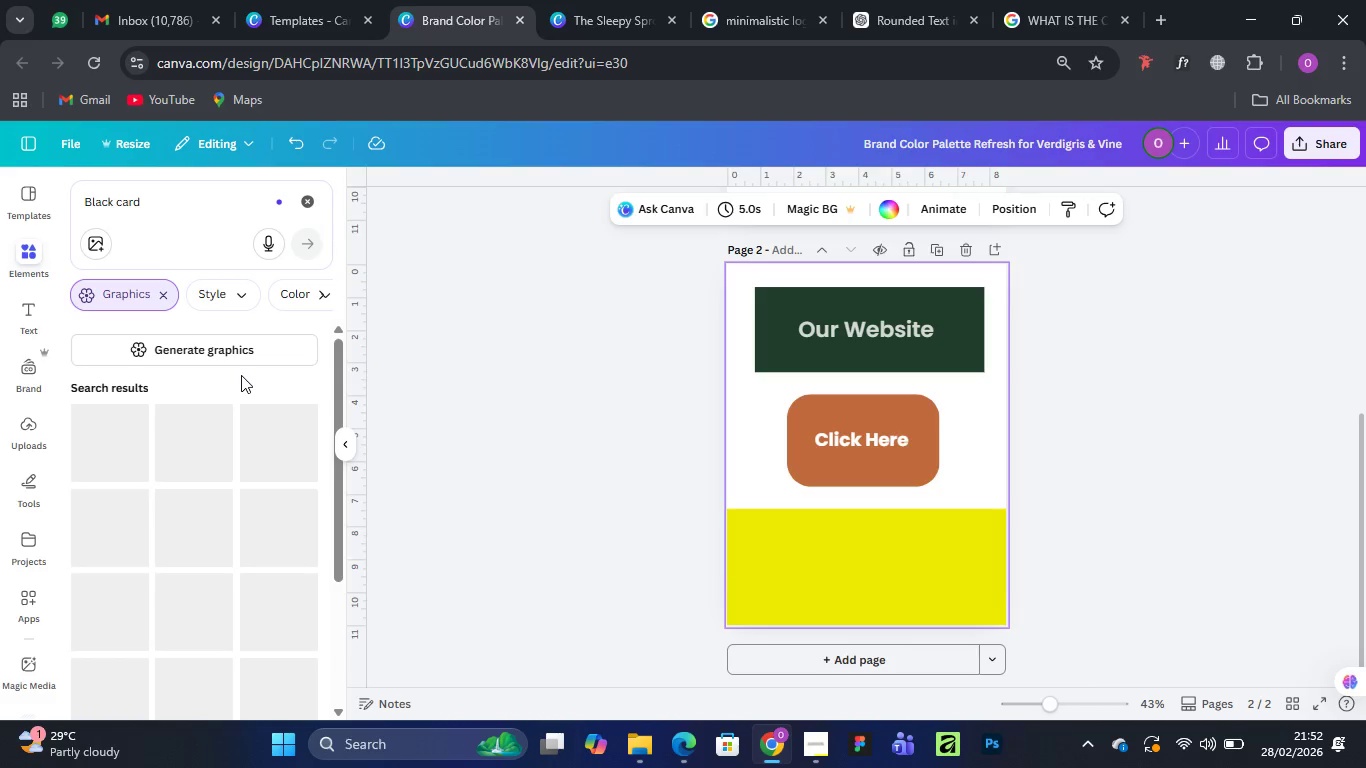 
wait(8.91)
 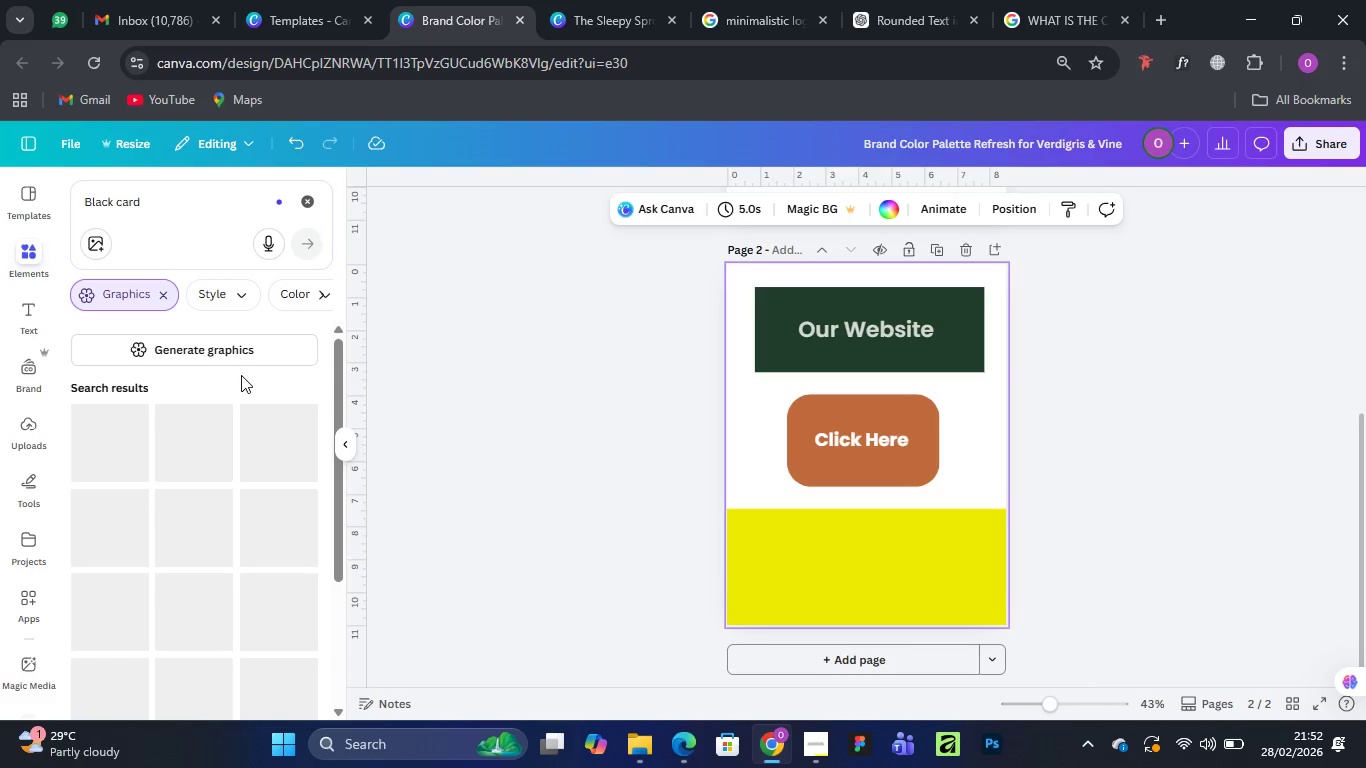 
scroll: coordinate [212, 514], scroll_direction: down, amount: 2.0
 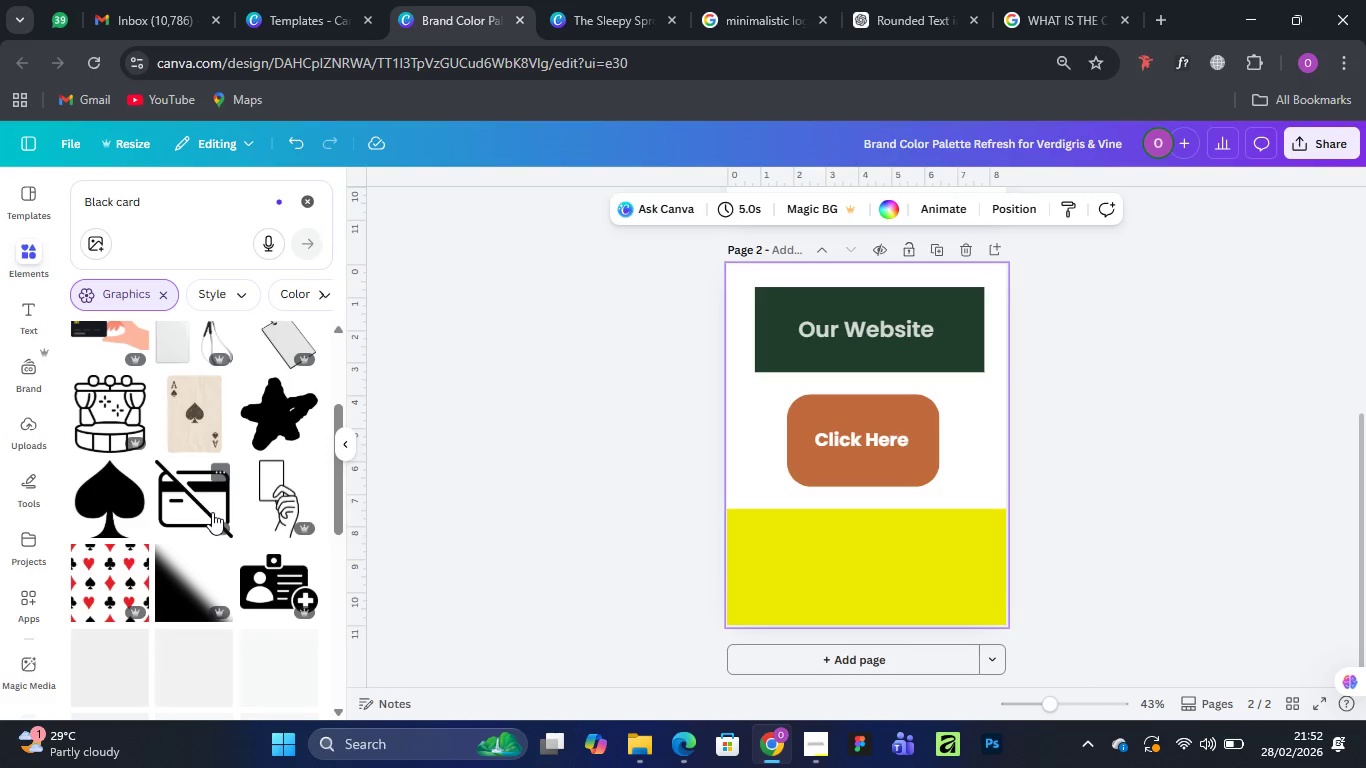 
wait(5.06)
 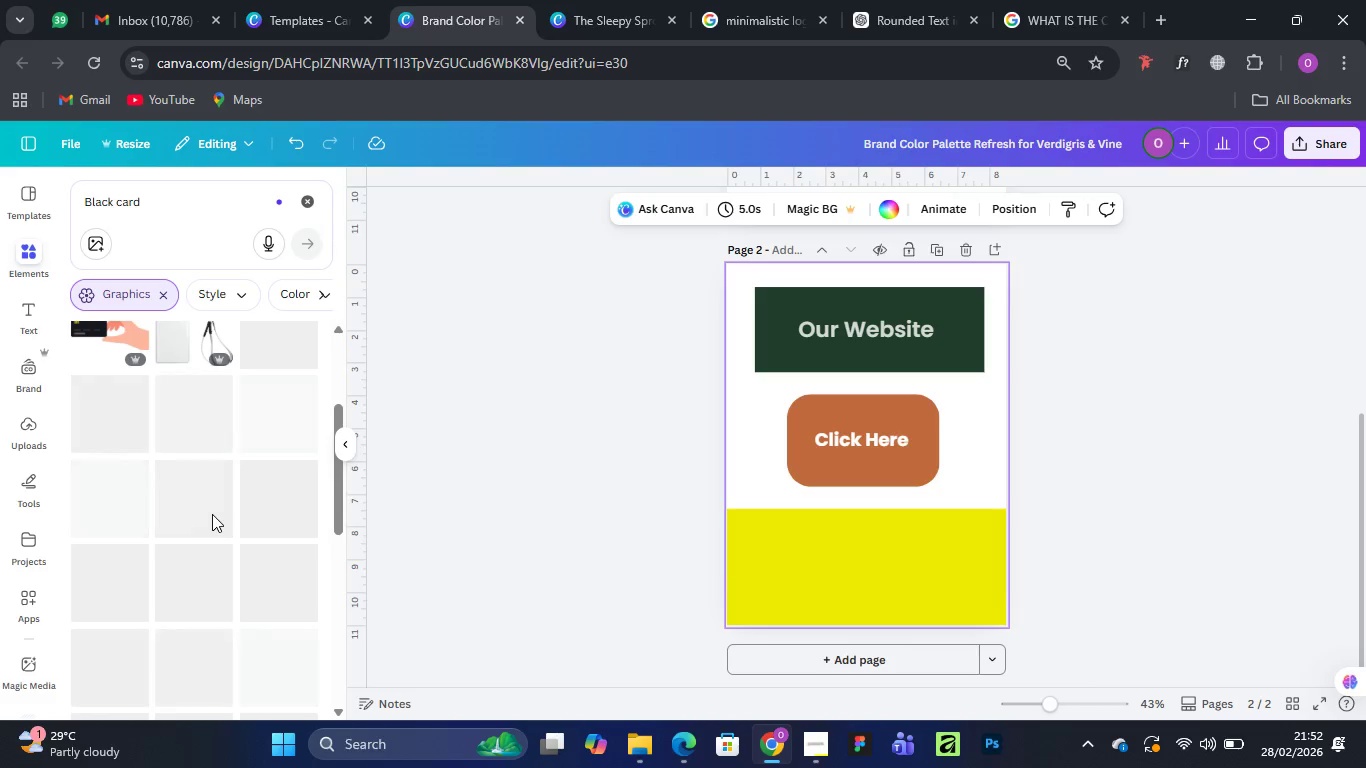 
scroll: coordinate [261, 551], scroll_direction: down, amount: 2.0
 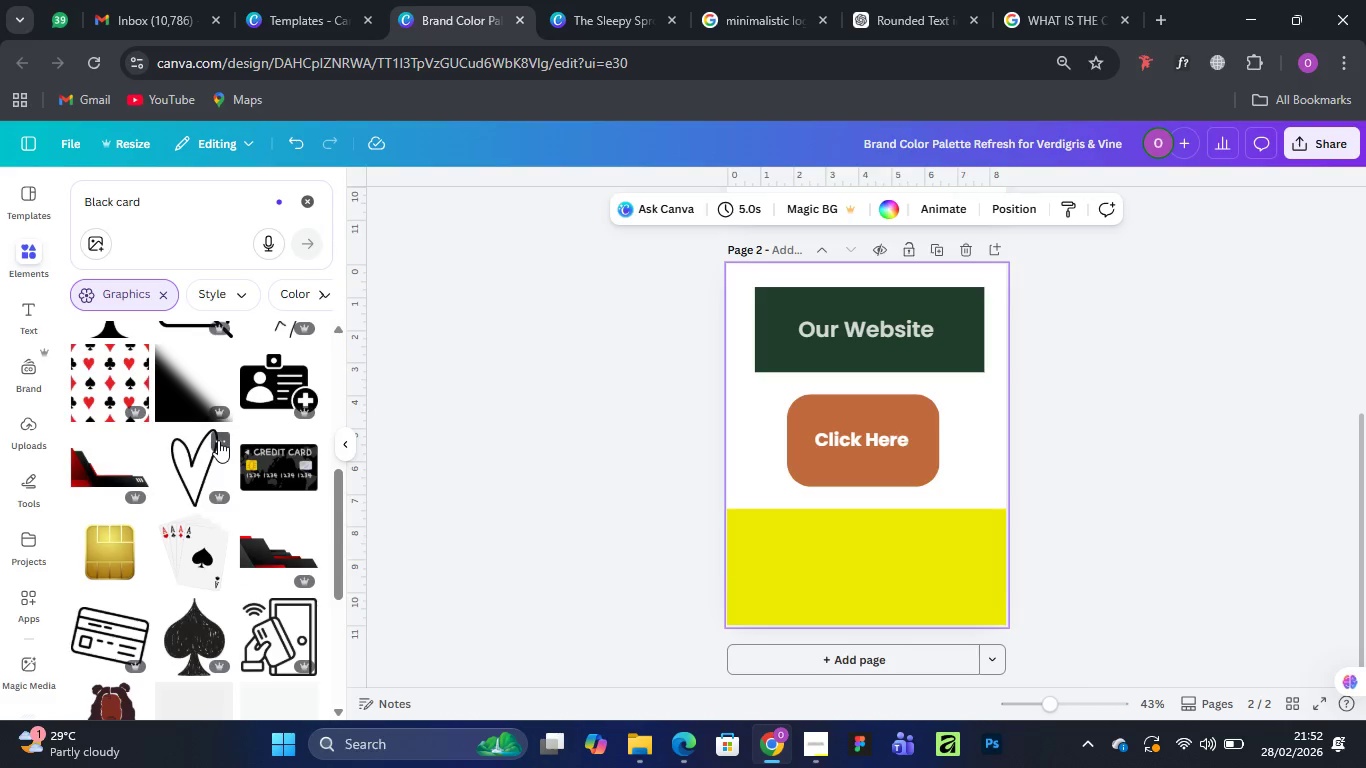 
scroll: coordinate [211, 450], scroll_direction: up, amount: 1.0
 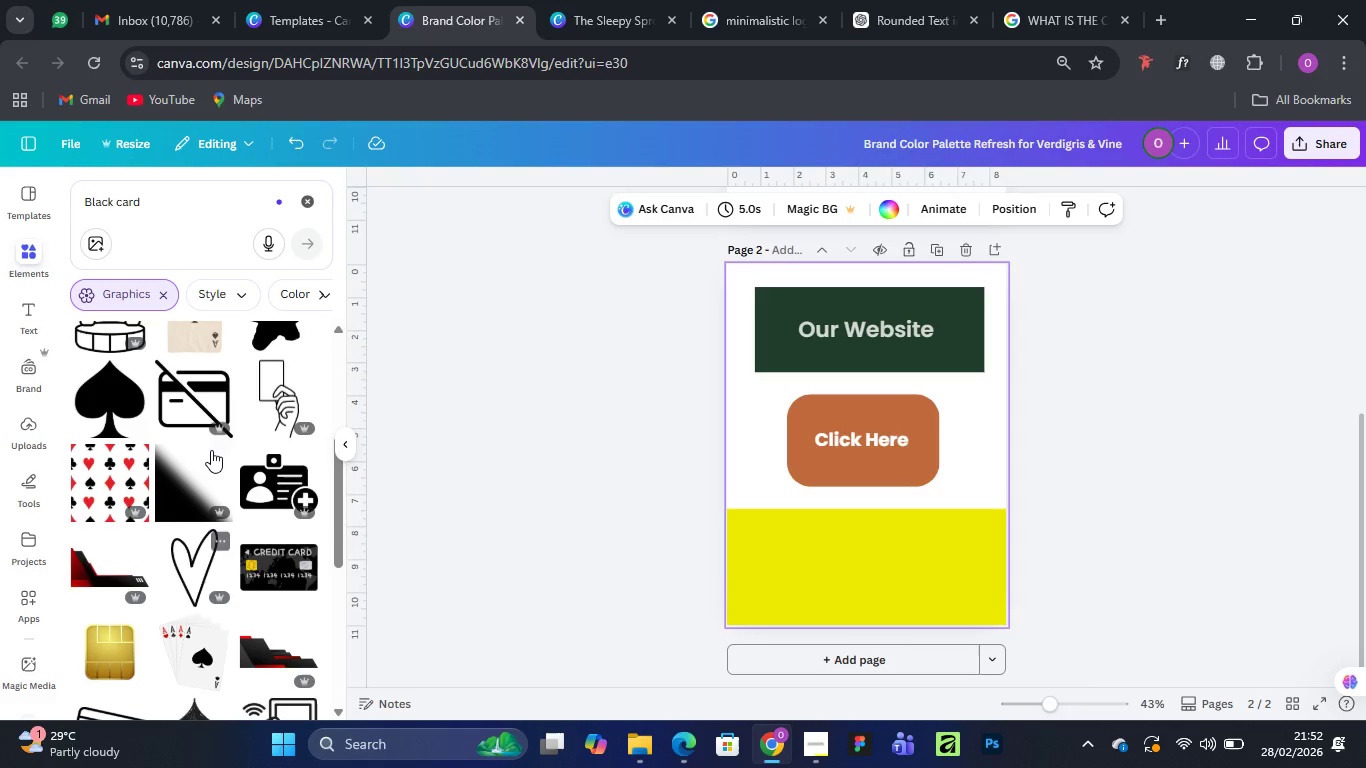 
scroll: coordinate [211, 450], scroll_direction: down, amount: 4.0
 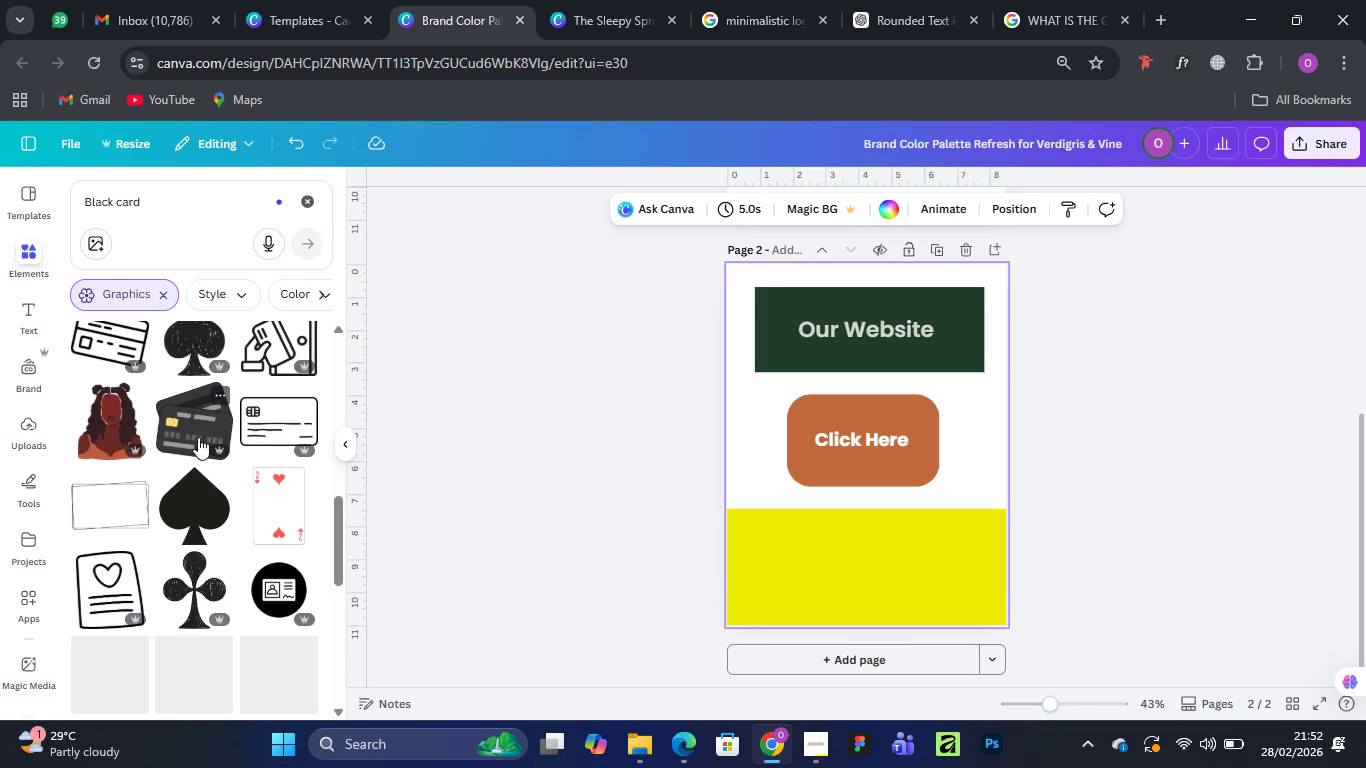 
left_click([187, 422])
 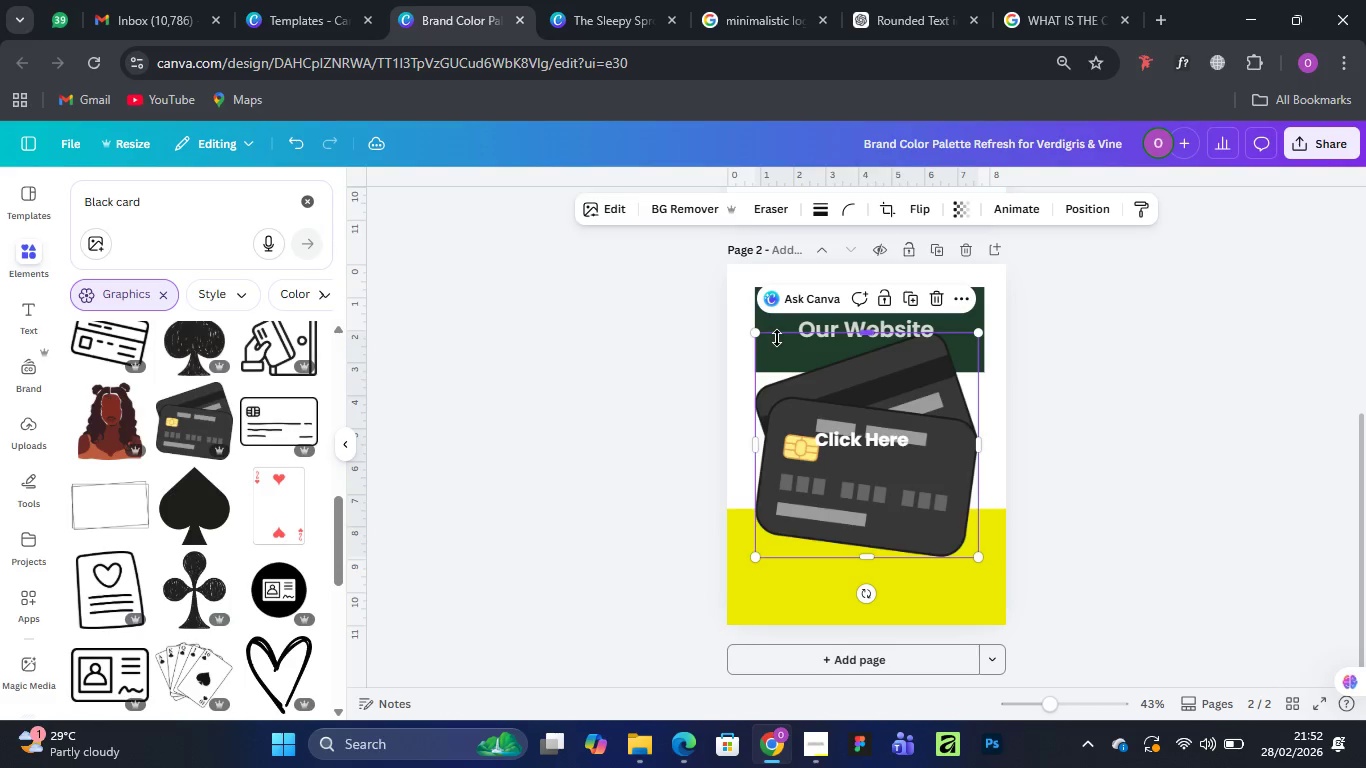 
left_click_drag(start_coordinate=[757, 332], to_coordinate=[857, 489])
 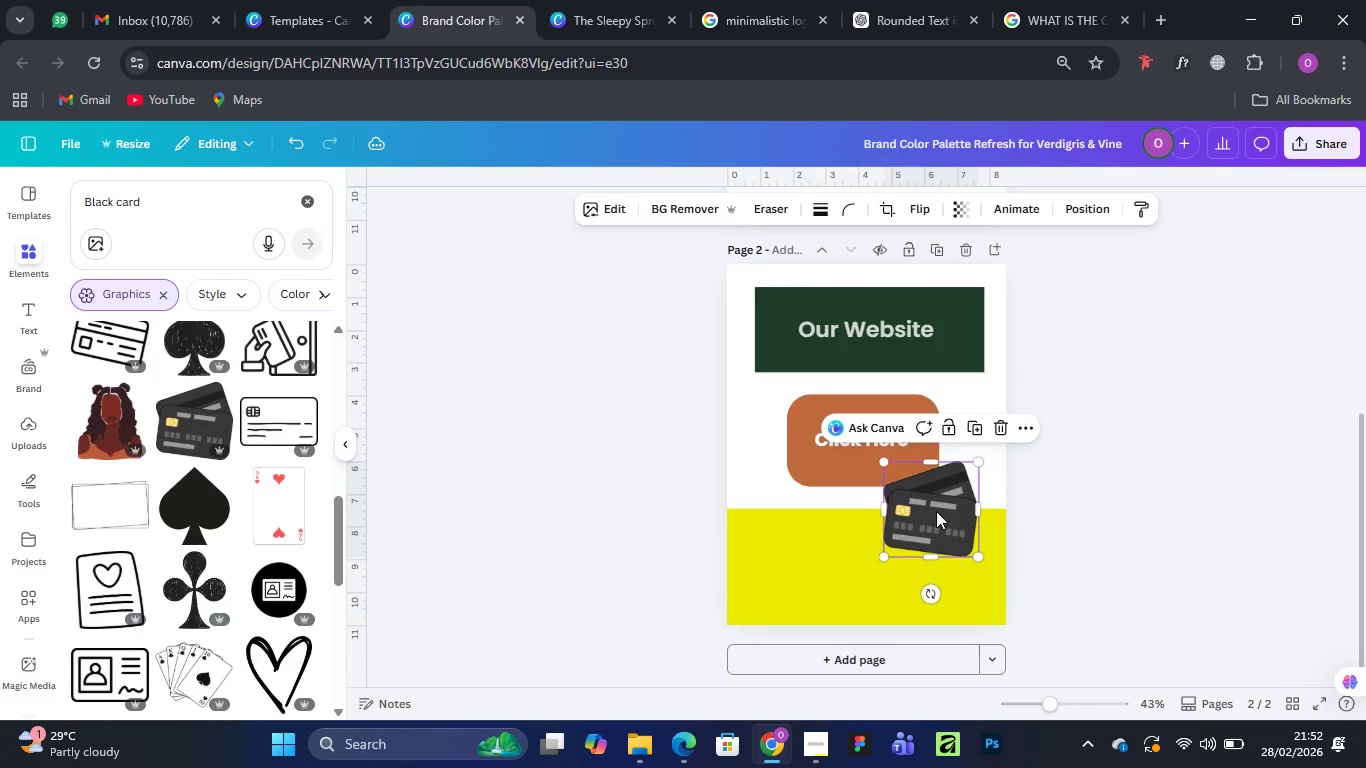 
left_click_drag(start_coordinate=[935, 508], to_coordinate=[873, 561])
 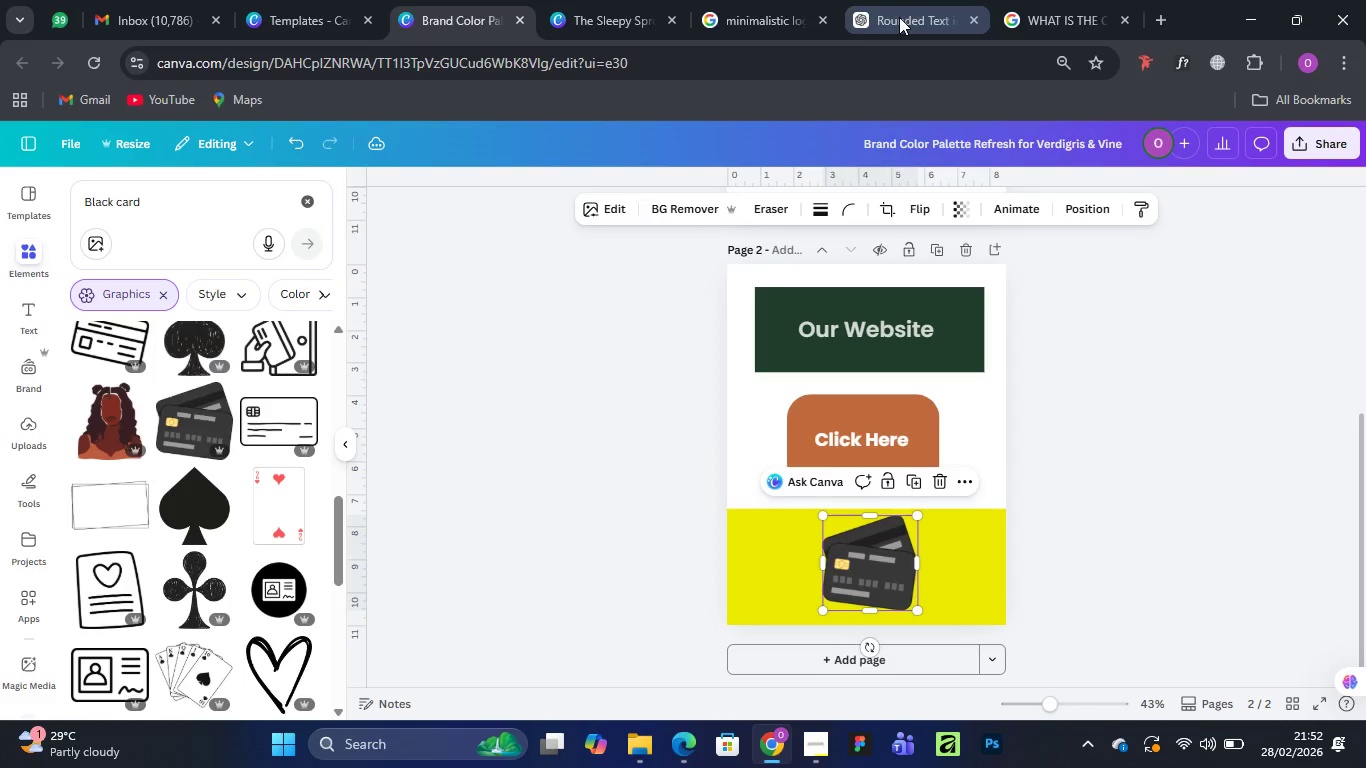 
left_click([902, 16])
 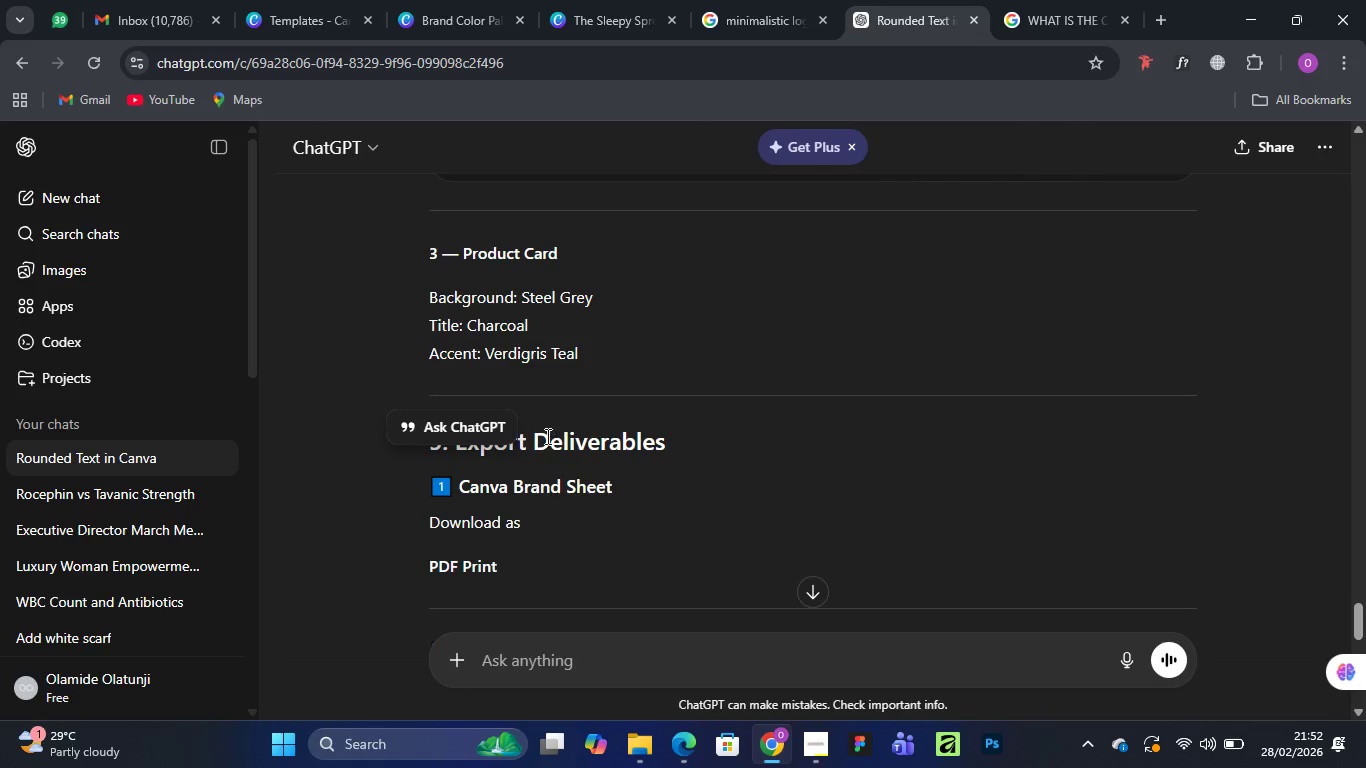 
scroll: coordinate [548, 429], scroll_direction: up, amount: 21.0
 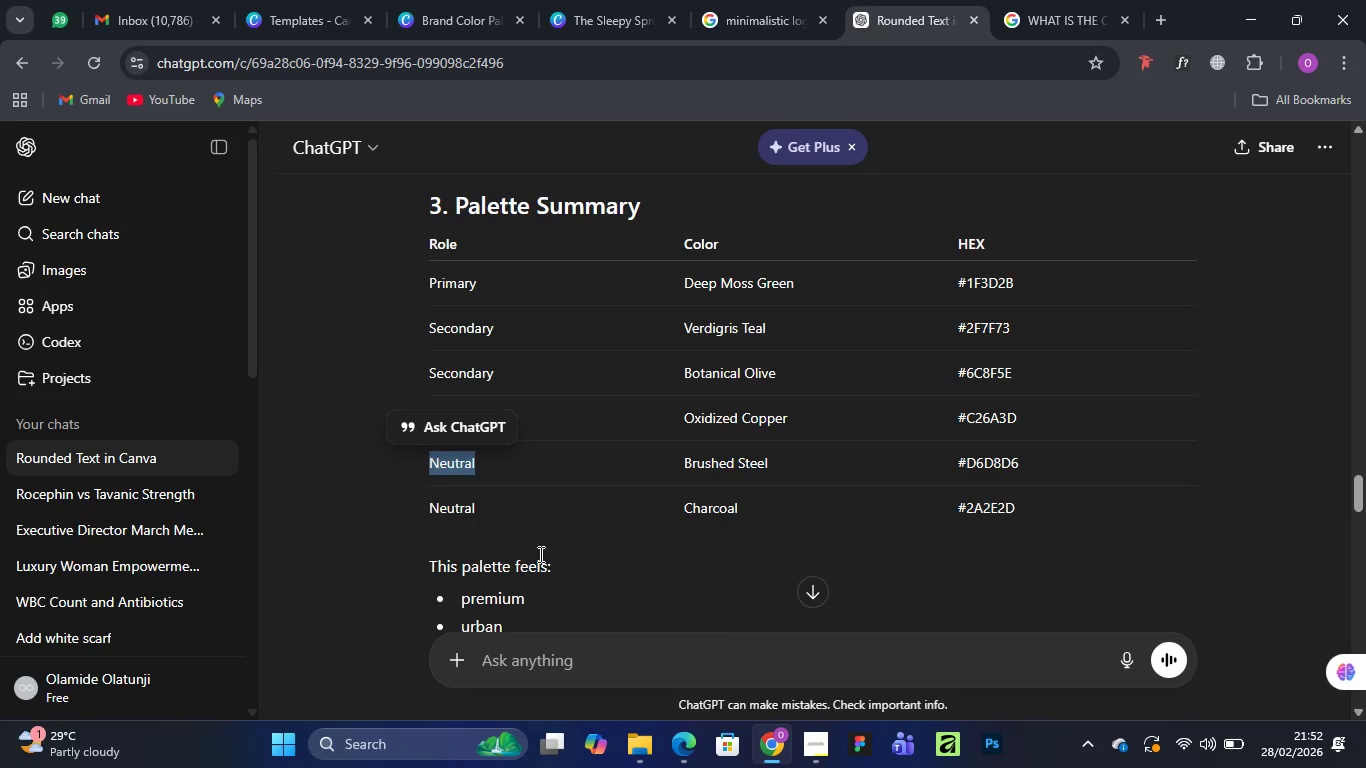 
wait(5.51)
 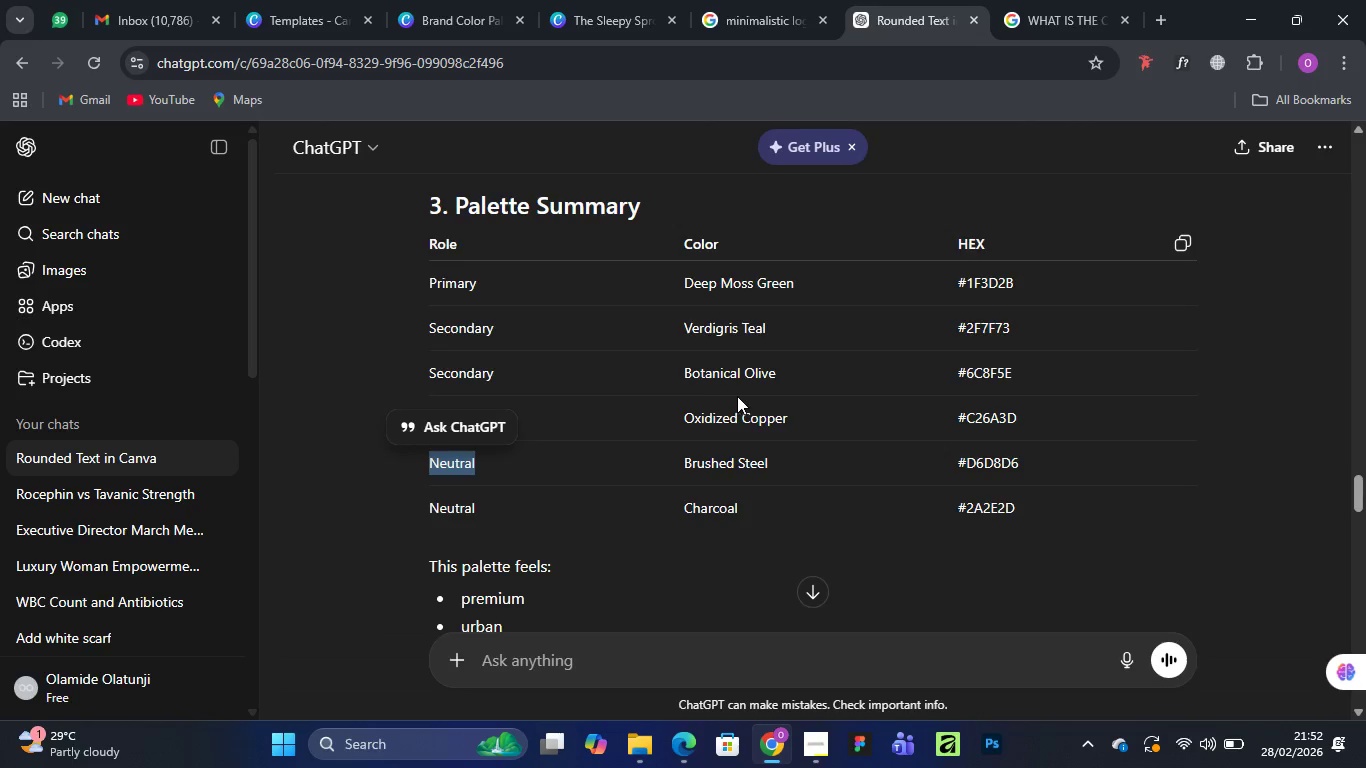 
scroll: coordinate [685, 442], scroll_direction: down, amount: 30.0
 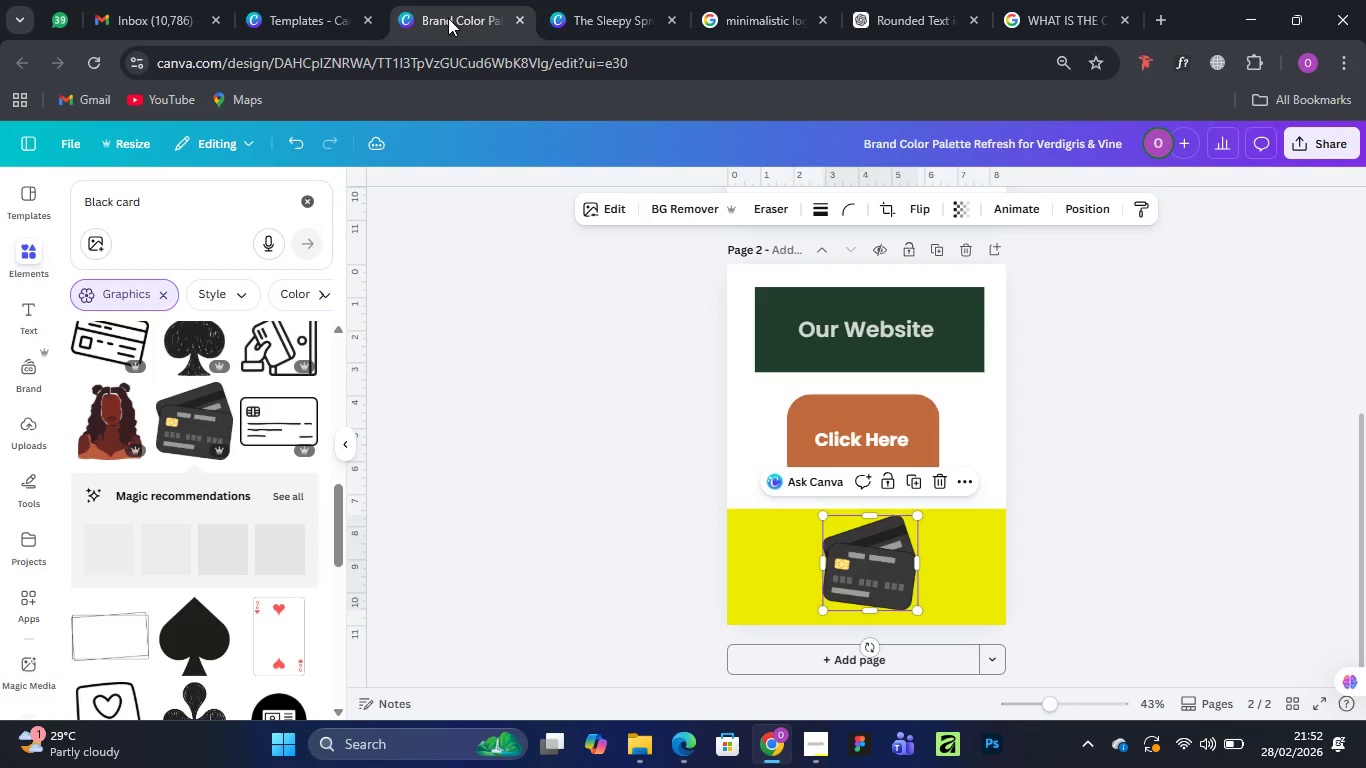 
left_click([965, 573])
 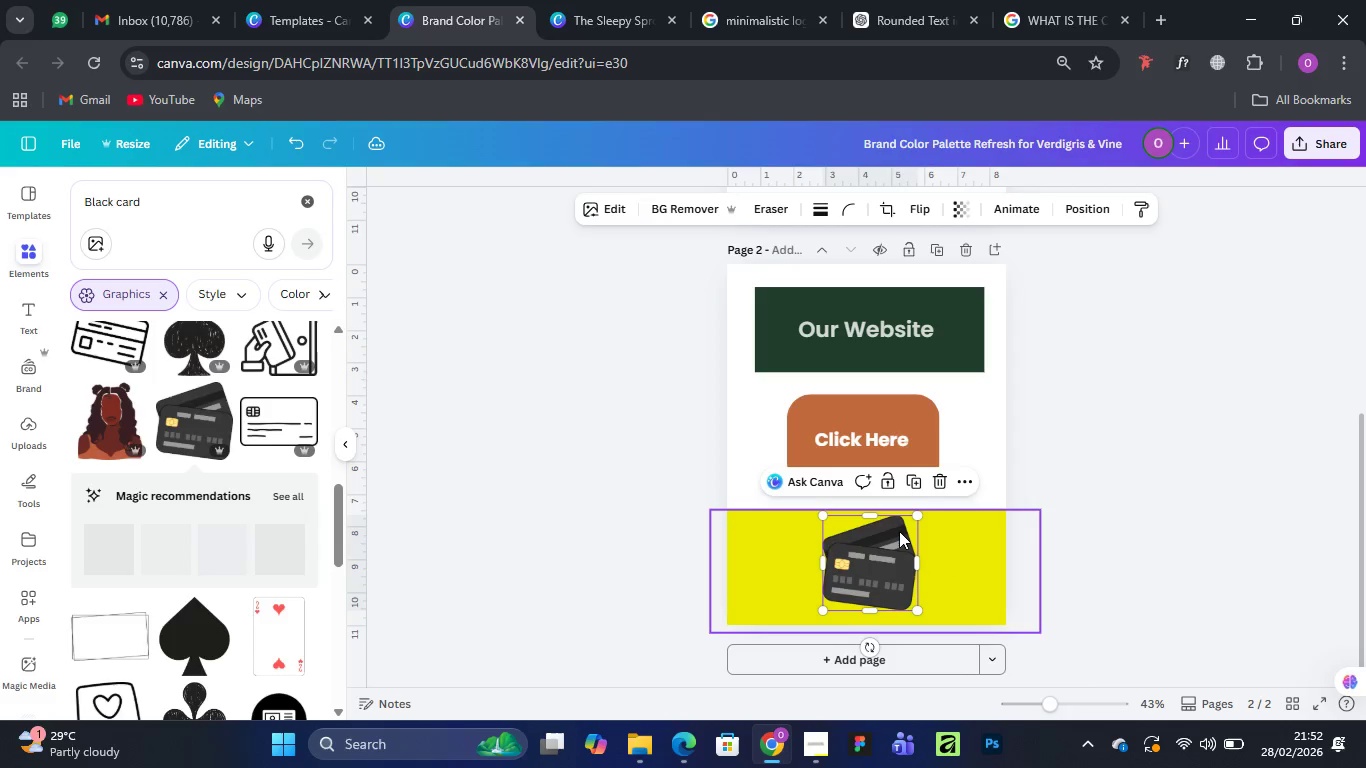 
scroll: coordinate [899, 531], scroll_direction: up, amount: 3.0
 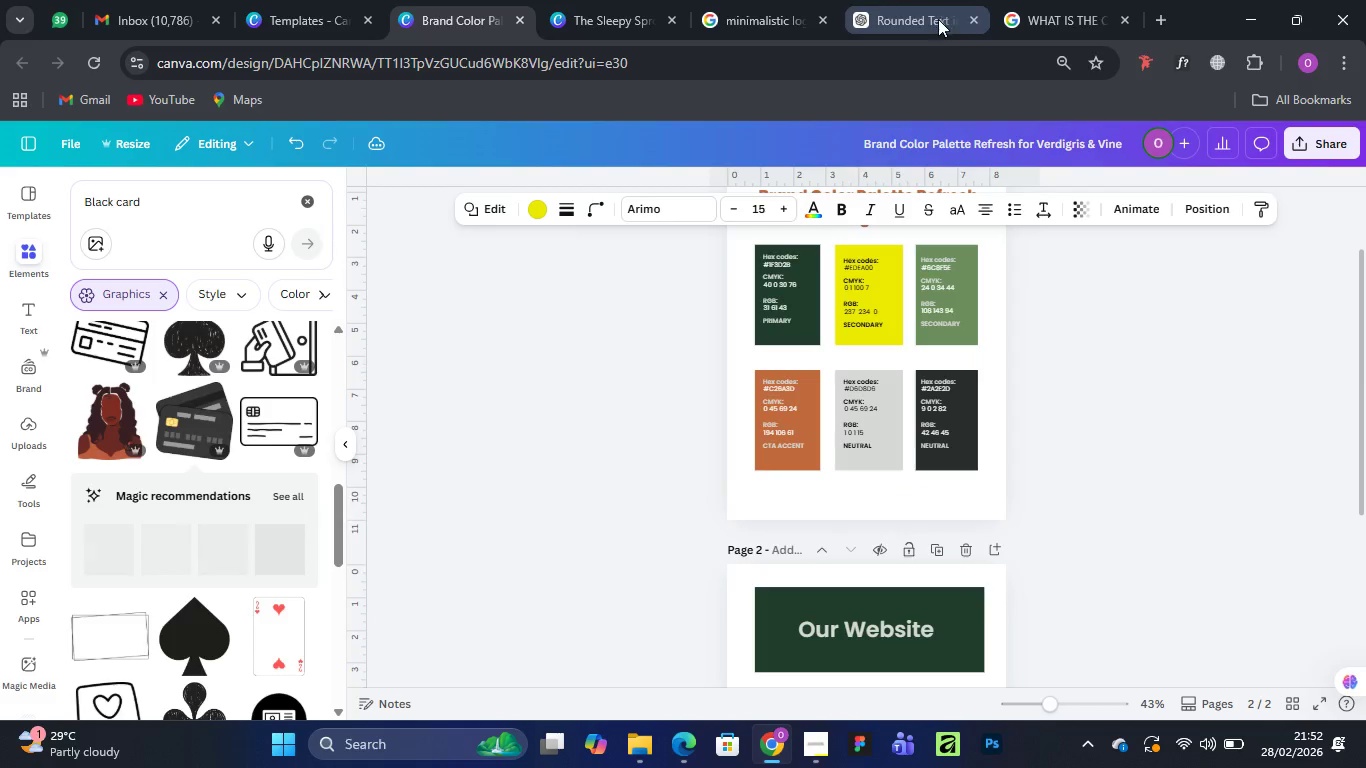 
left_click([914, 14])
 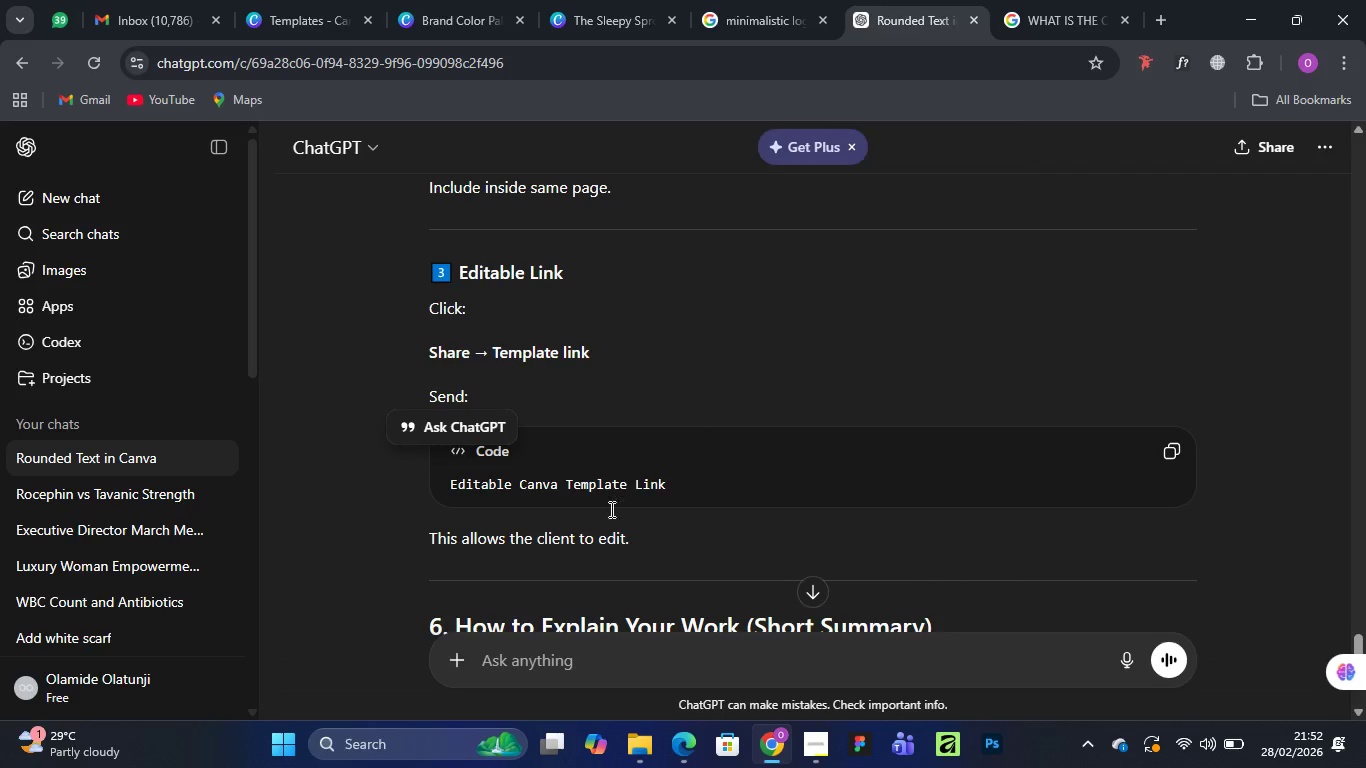 
scroll: coordinate [589, 514], scroll_direction: down, amount: 5.0
 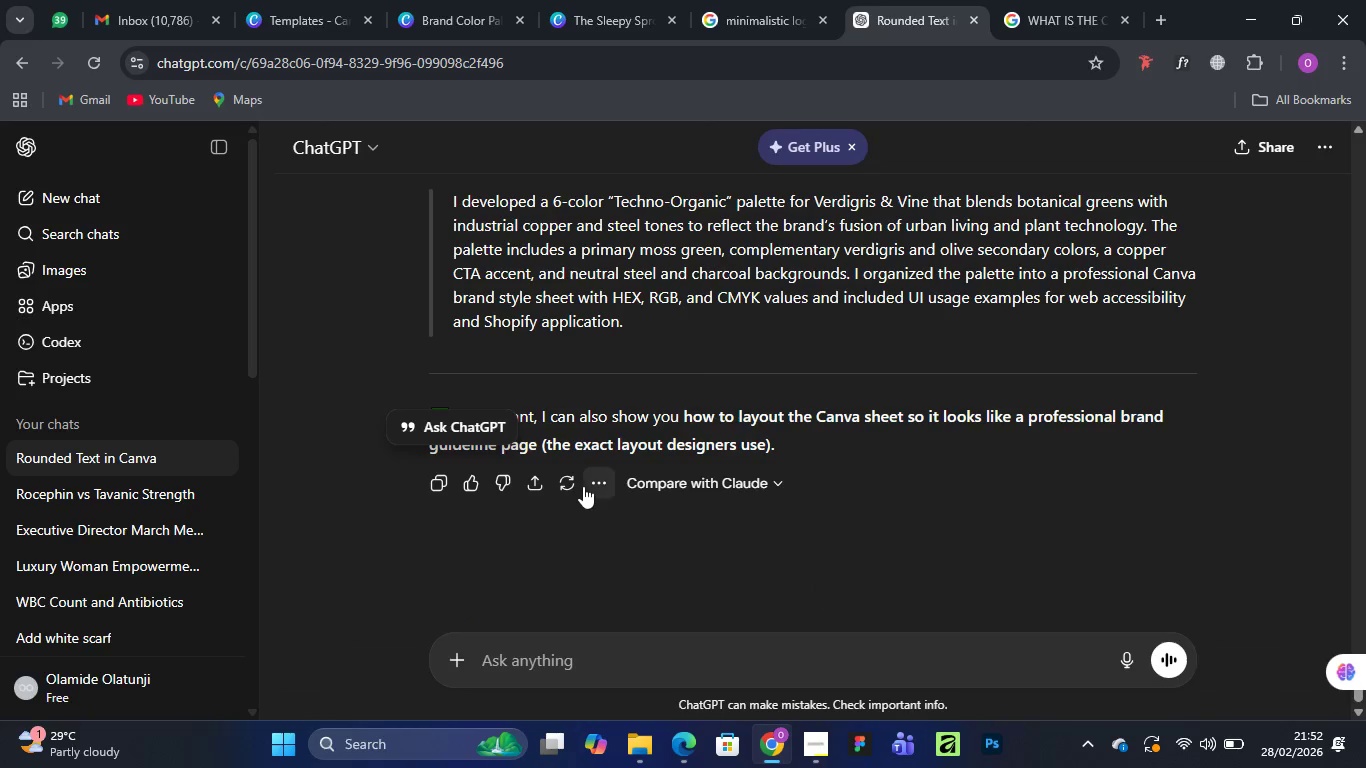 
scroll: coordinate [583, 486], scroll_direction: up, amount: 10.0
 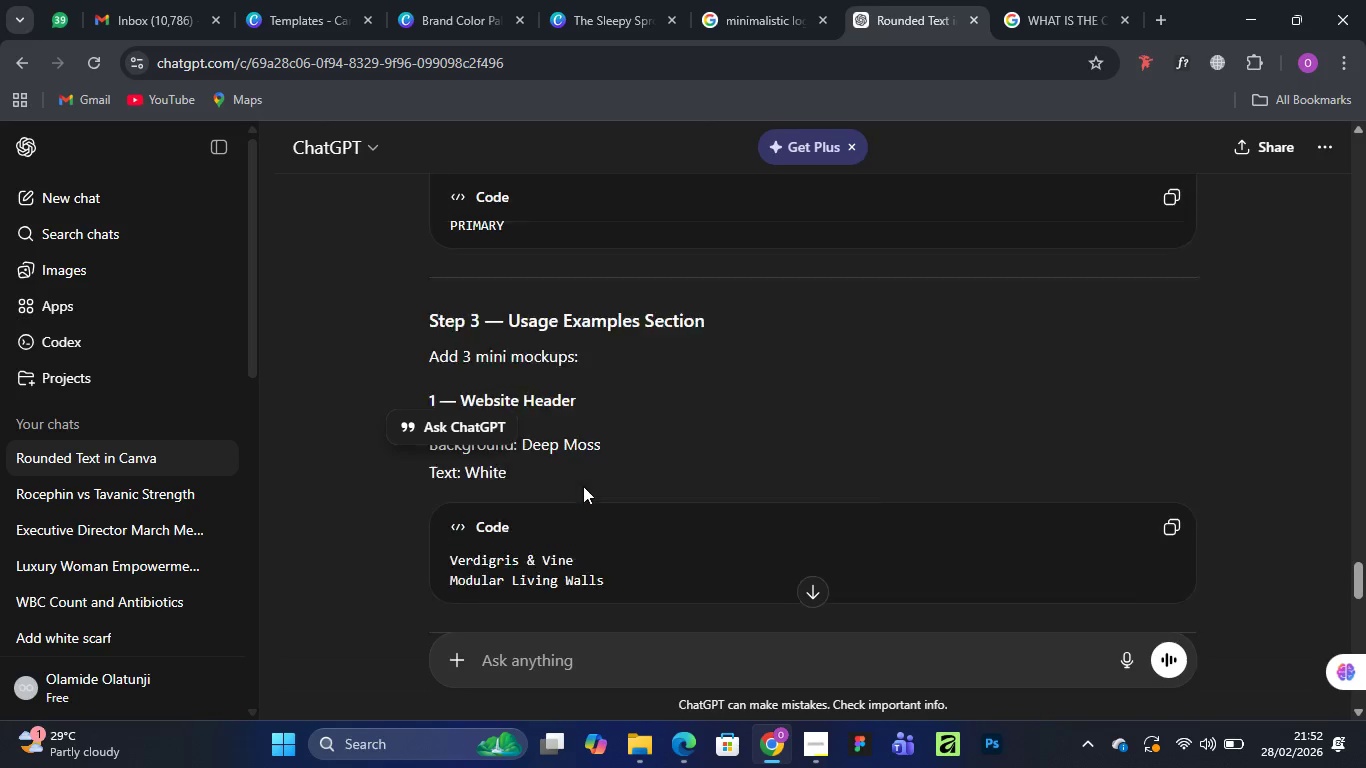 
scroll: coordinate [583, 486], scroll_direction: down, amount: 7.0
 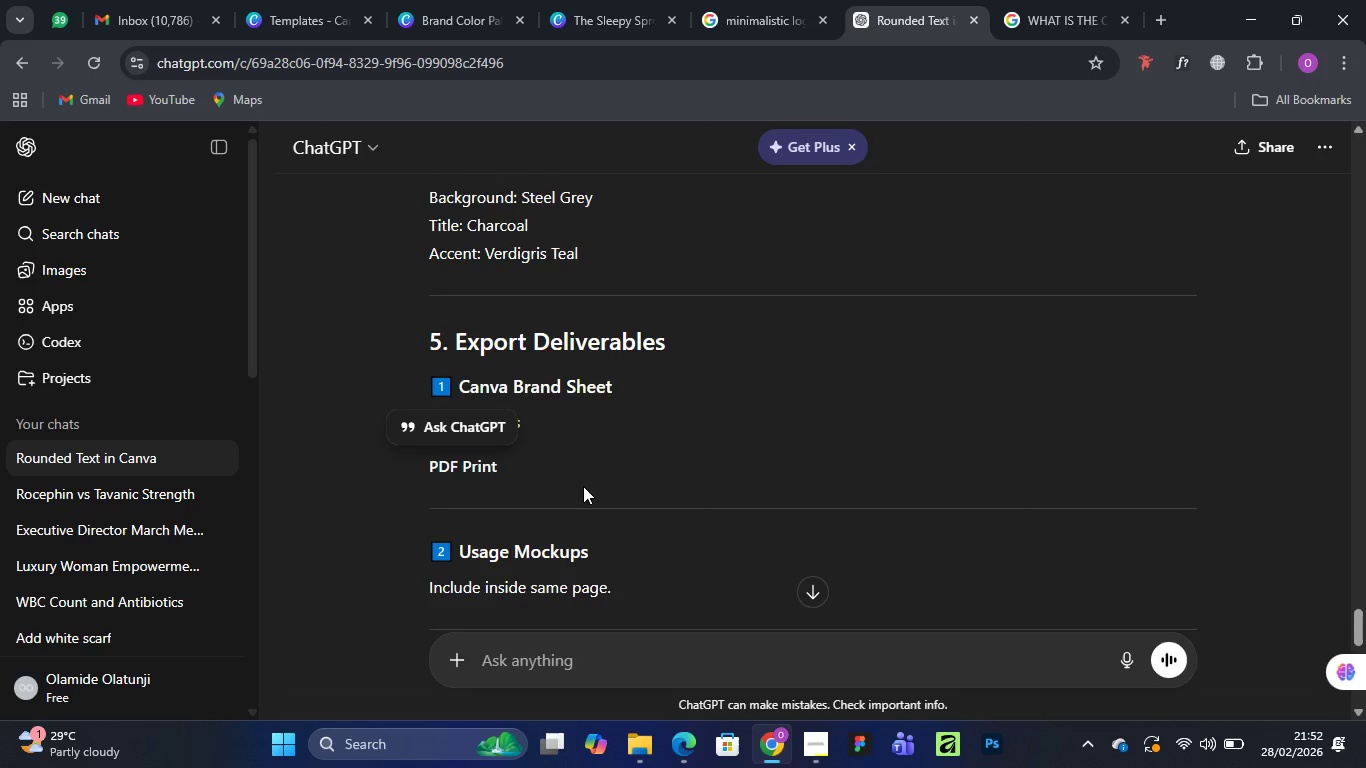 
scroll: coordinate [583, 486], scroll_direction: up, amount: 1.0
 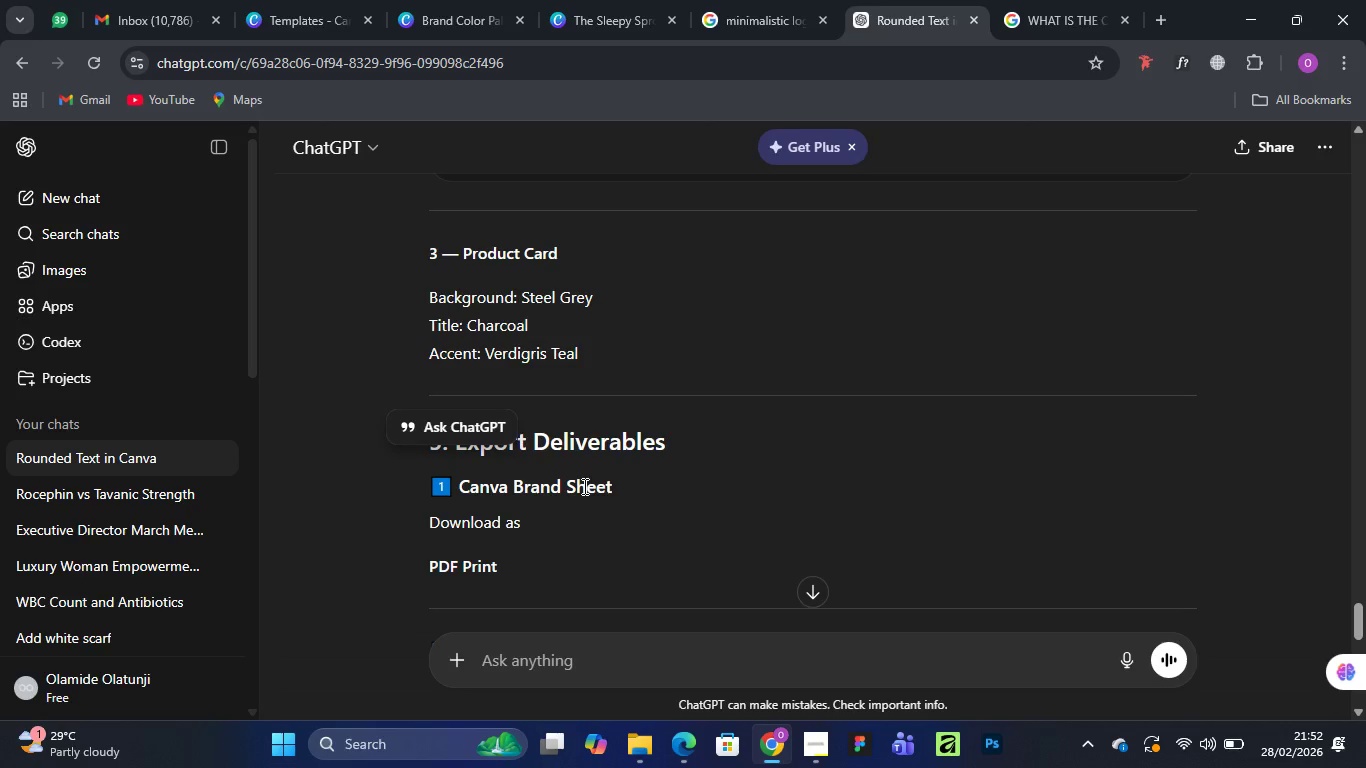 
scroll: coordinate [583, 486], scroll_direction: none, amount: 0.0
 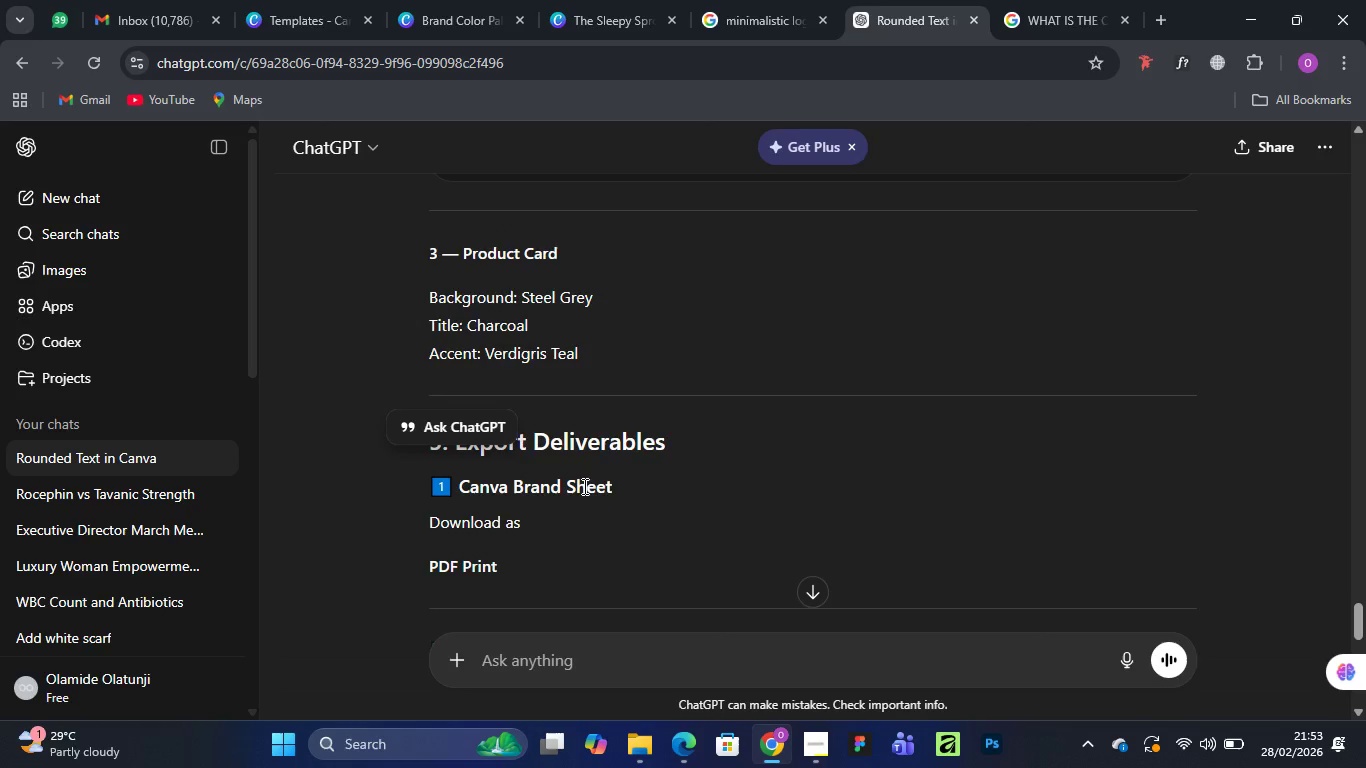 
scroll: coordinate [583, 486], scroll_direction: up, amount: 22.0
 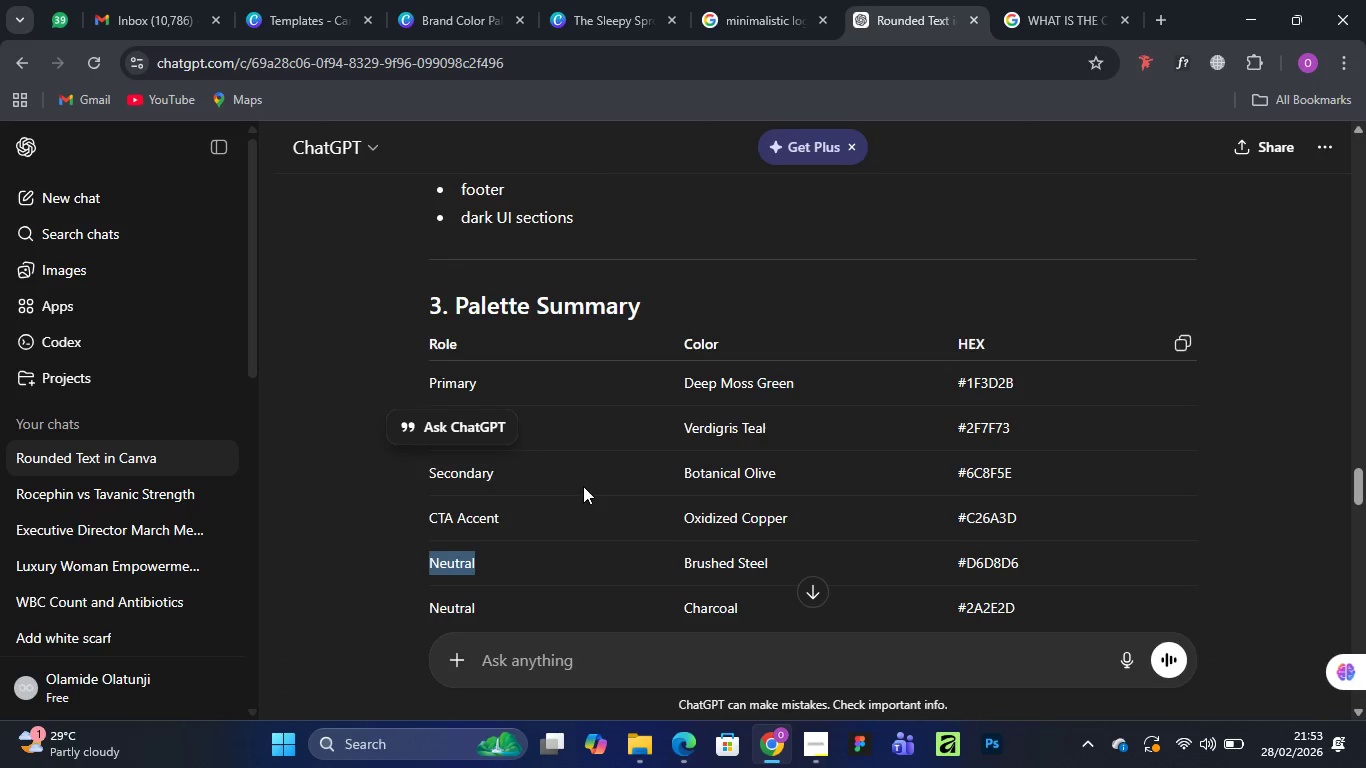 
scroll: coordinate [583, 486], scroll_direction: down, amount: 1.0
 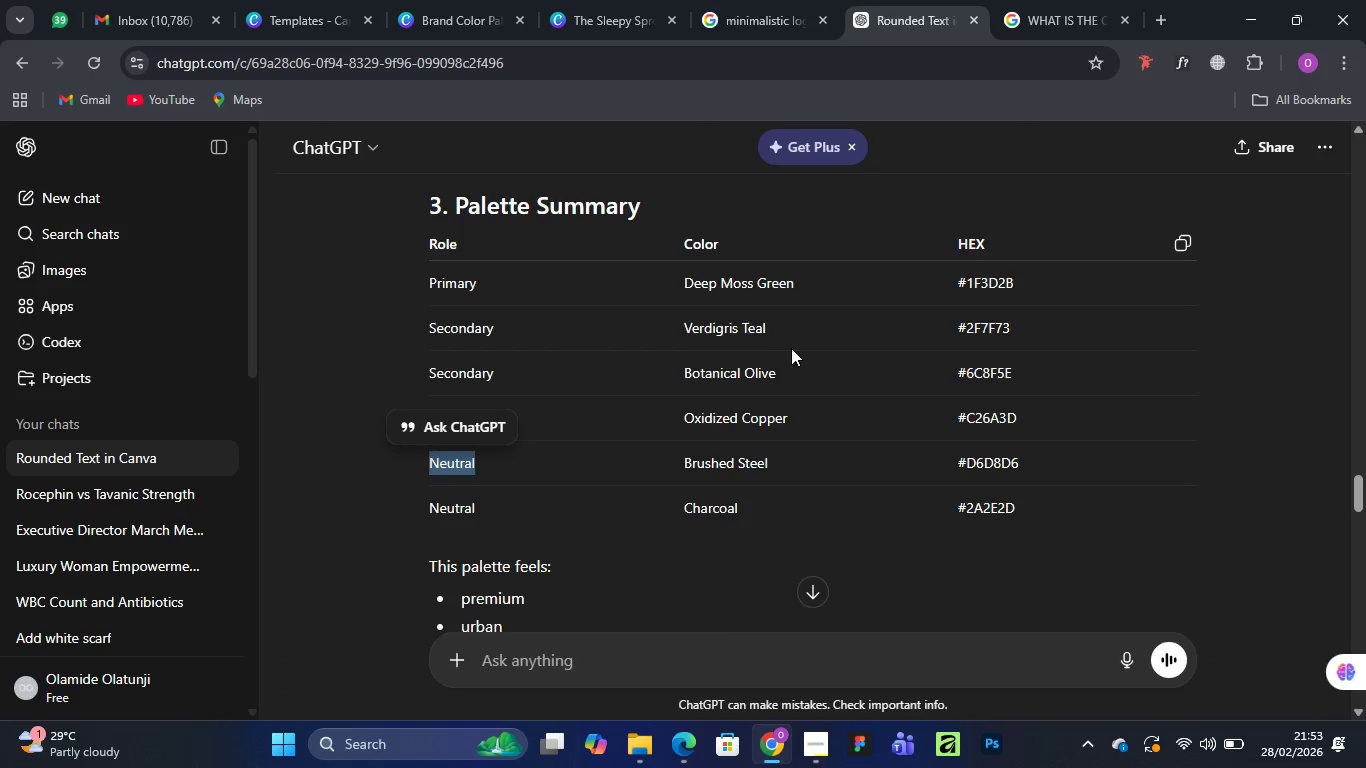 
wait(10.18)
 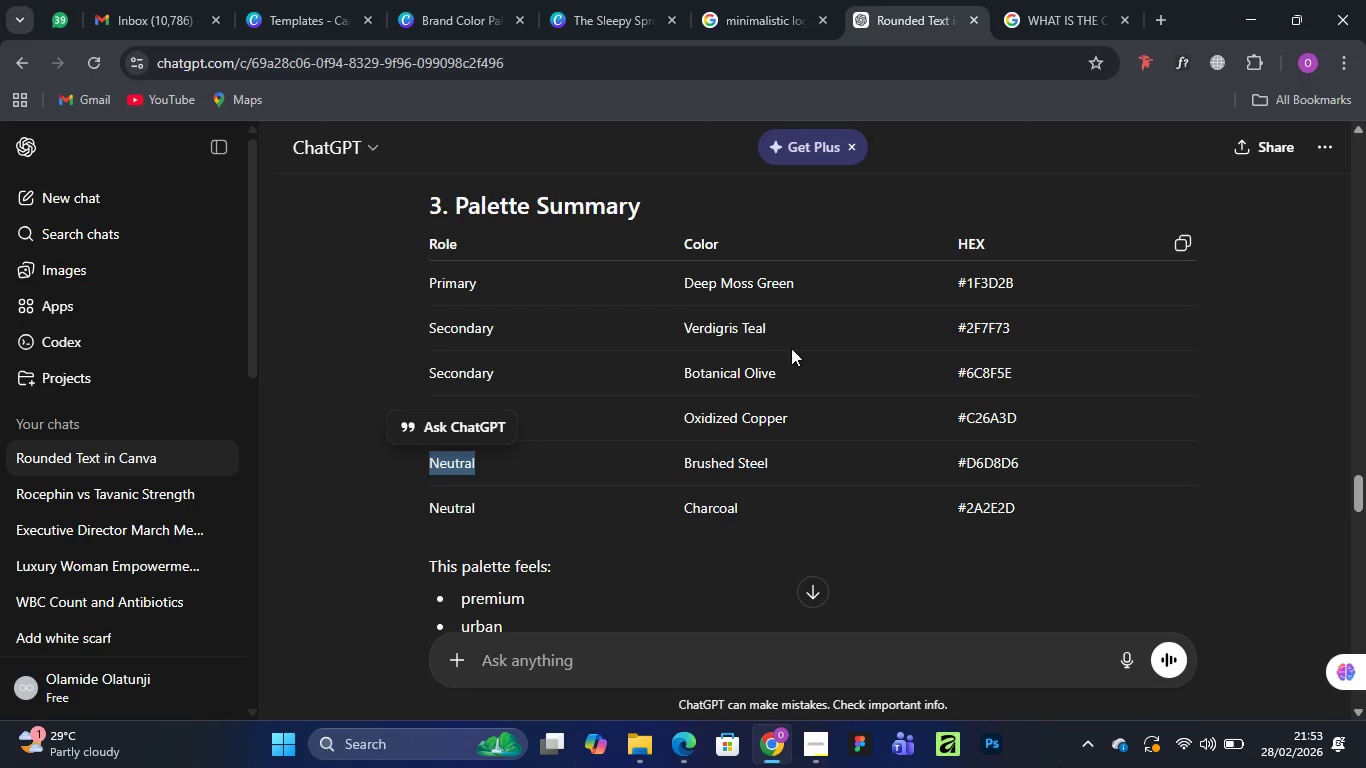 
left_click([447, 11])
 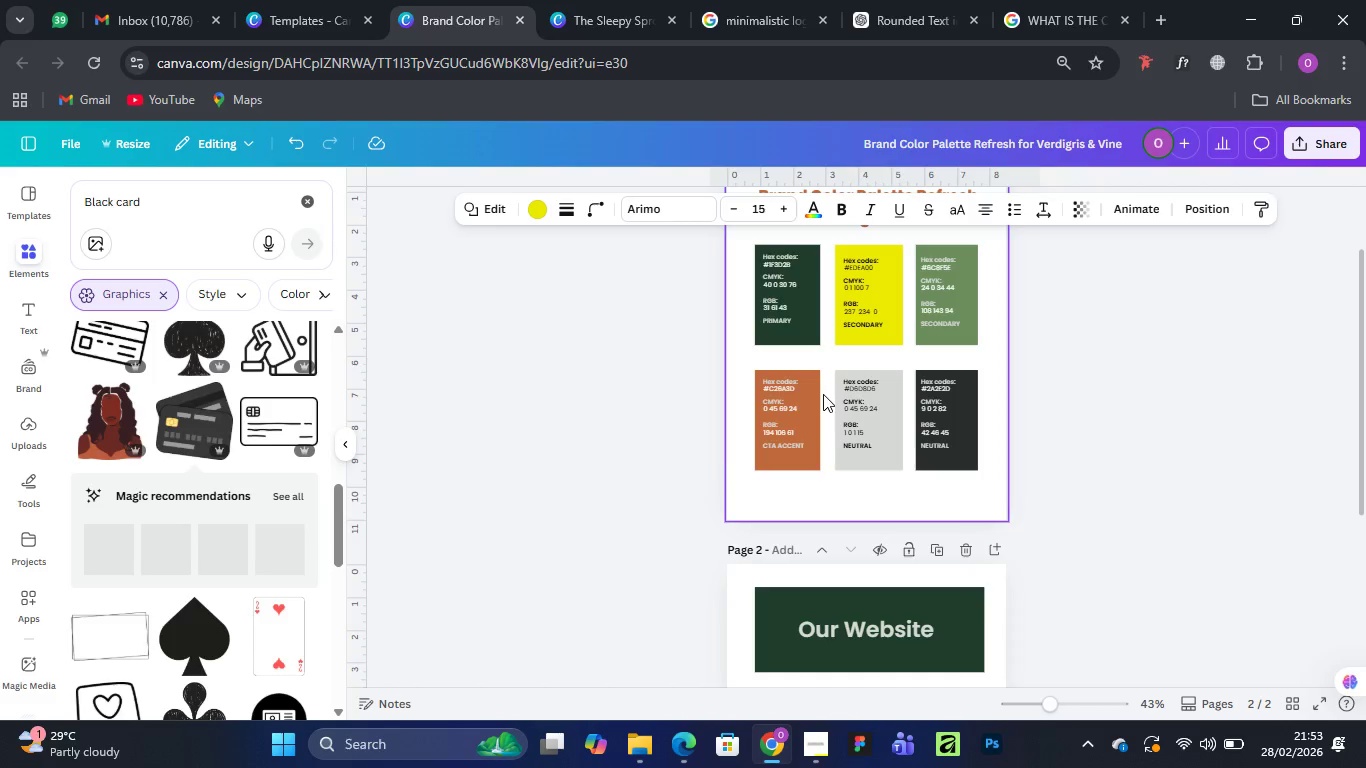 
scroll: coordinate [823, 389], scroll_direction: up, amount: 1.0
 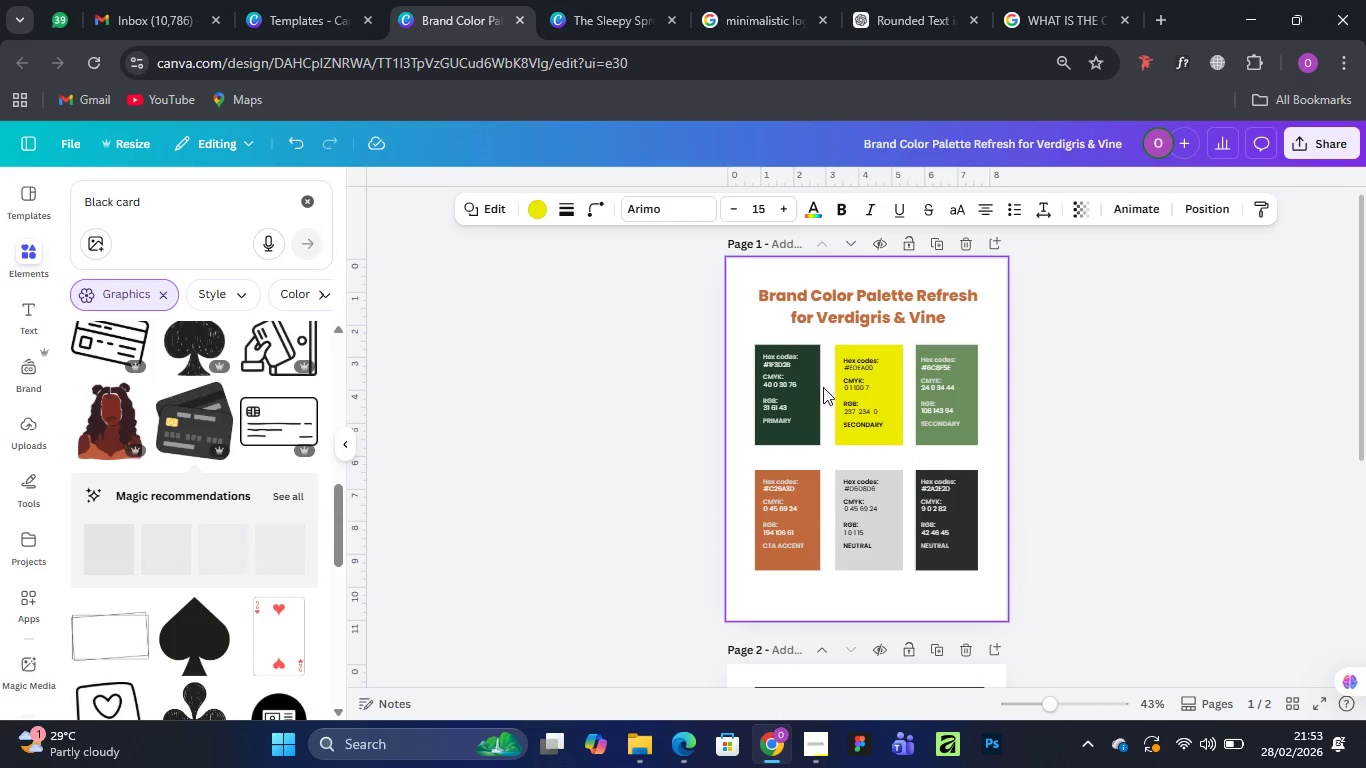 
scroll: coordinate [823, 379], scroll_direction: down, amount: 7.0
 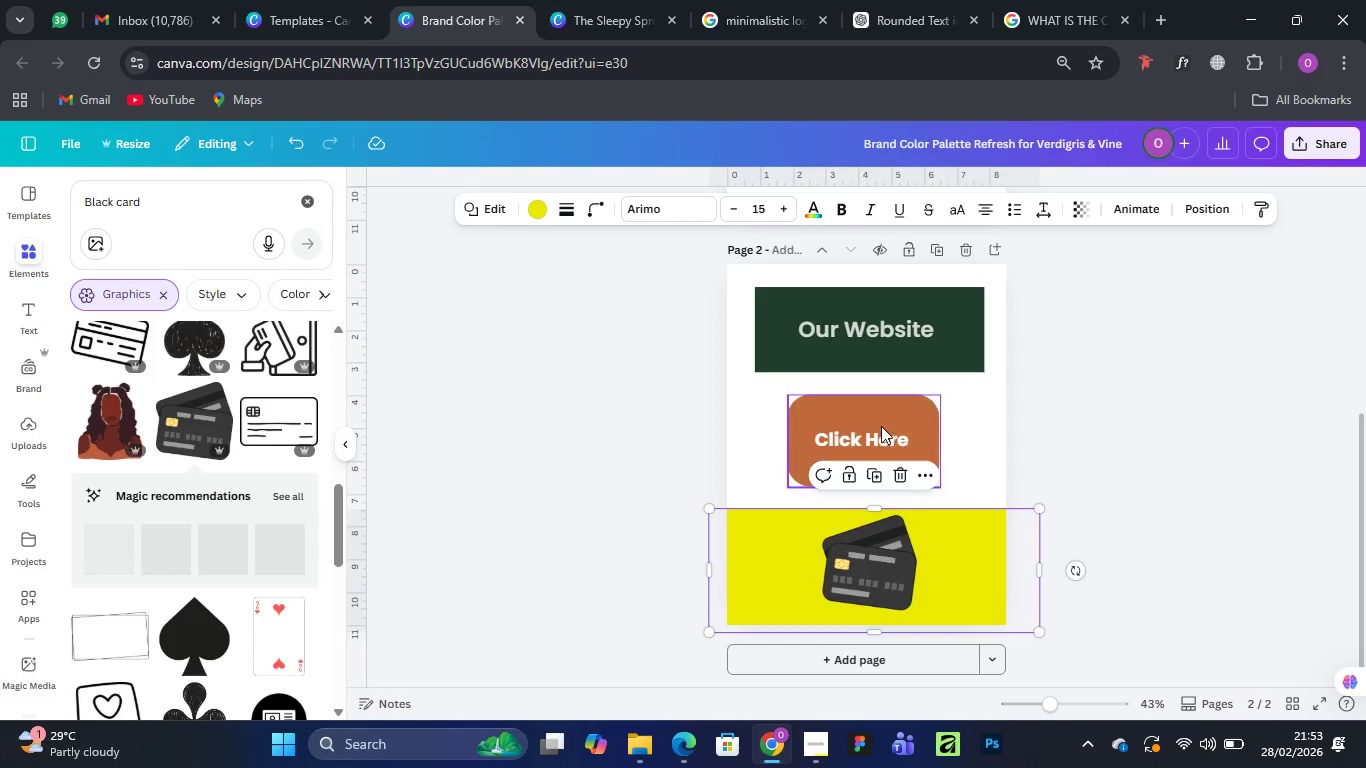 
left_click([881, 434])
 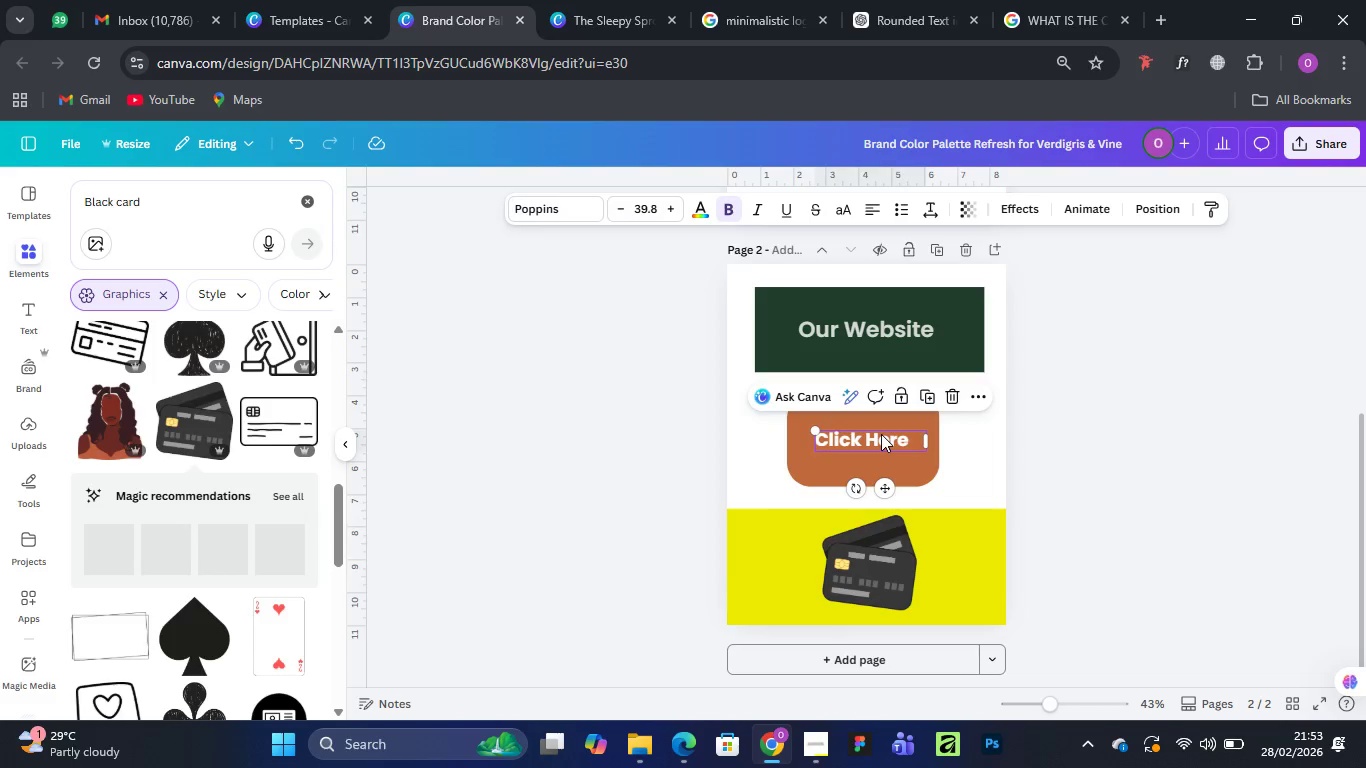 
hold_key(key=AltLeft, duration=1.52)
left_click_drag(start_coordinate=[881, 434], to_coordinate=[833, 543])
 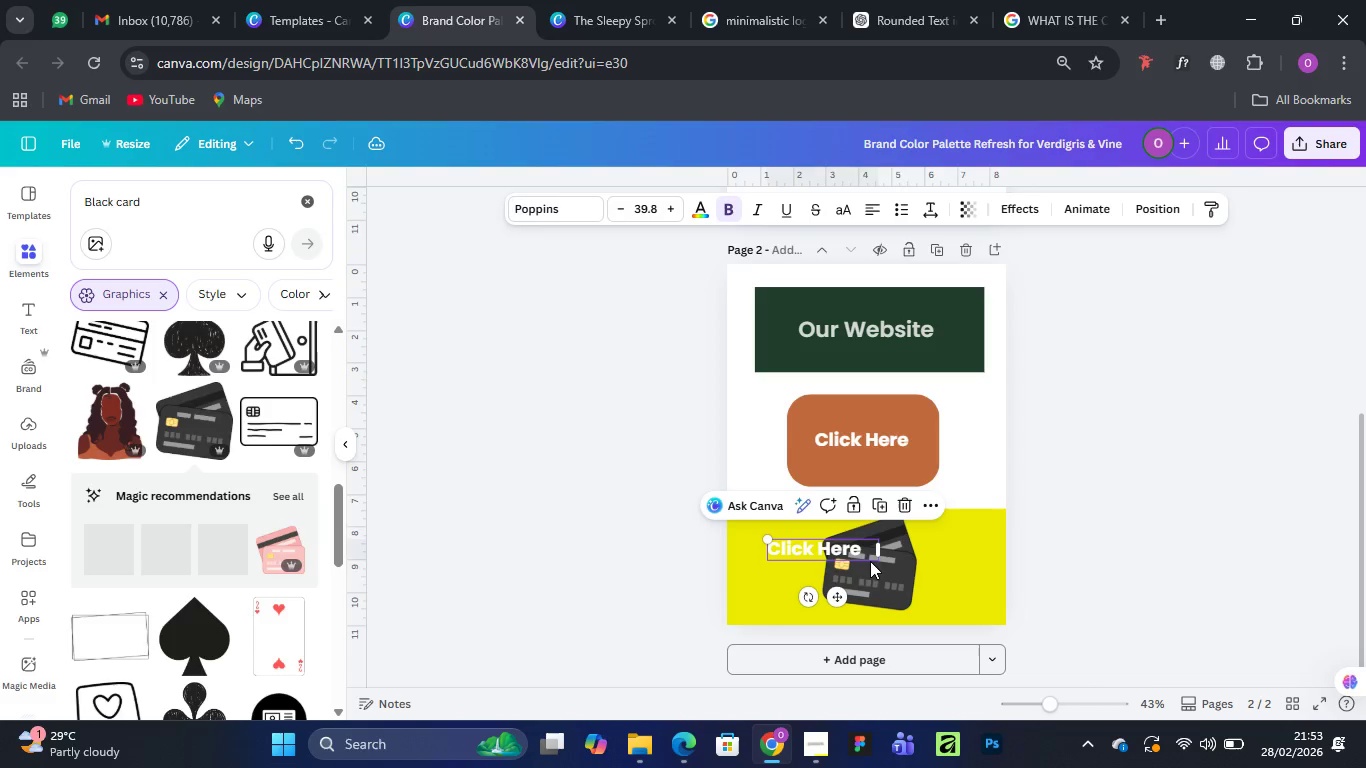 
hold_key(key=AltLeft, duration=0.53)
 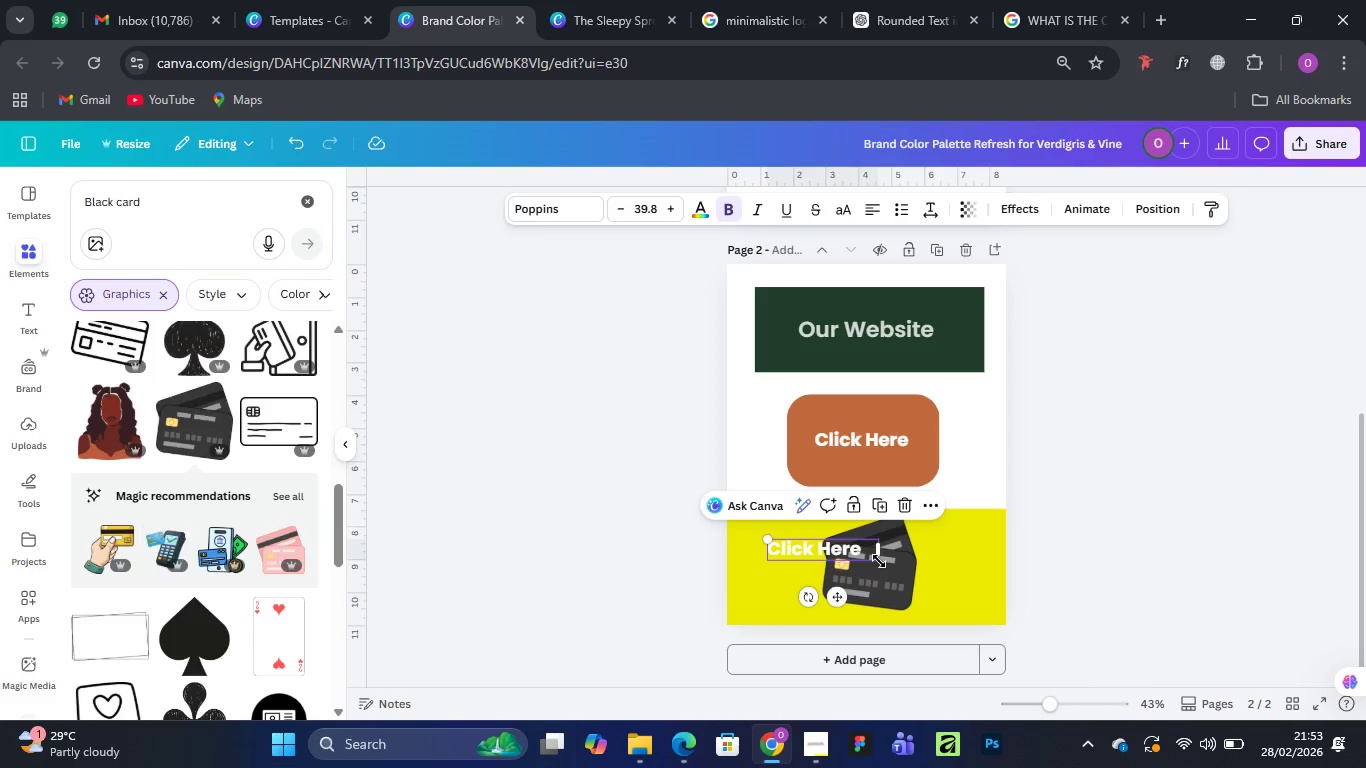 
left_click_drag(start_coordinate=[879, 561], to_coordinate=[997, 636])
 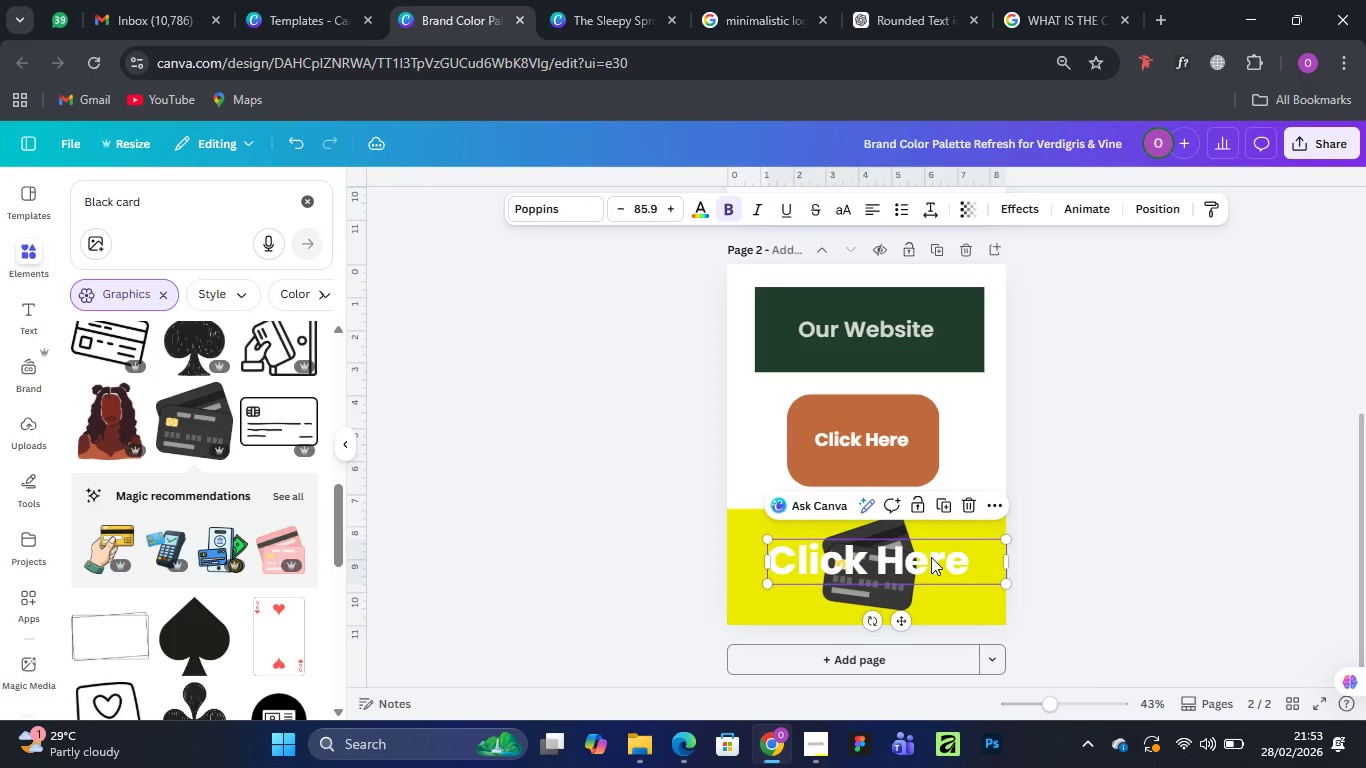 
double_click([931, 557])
 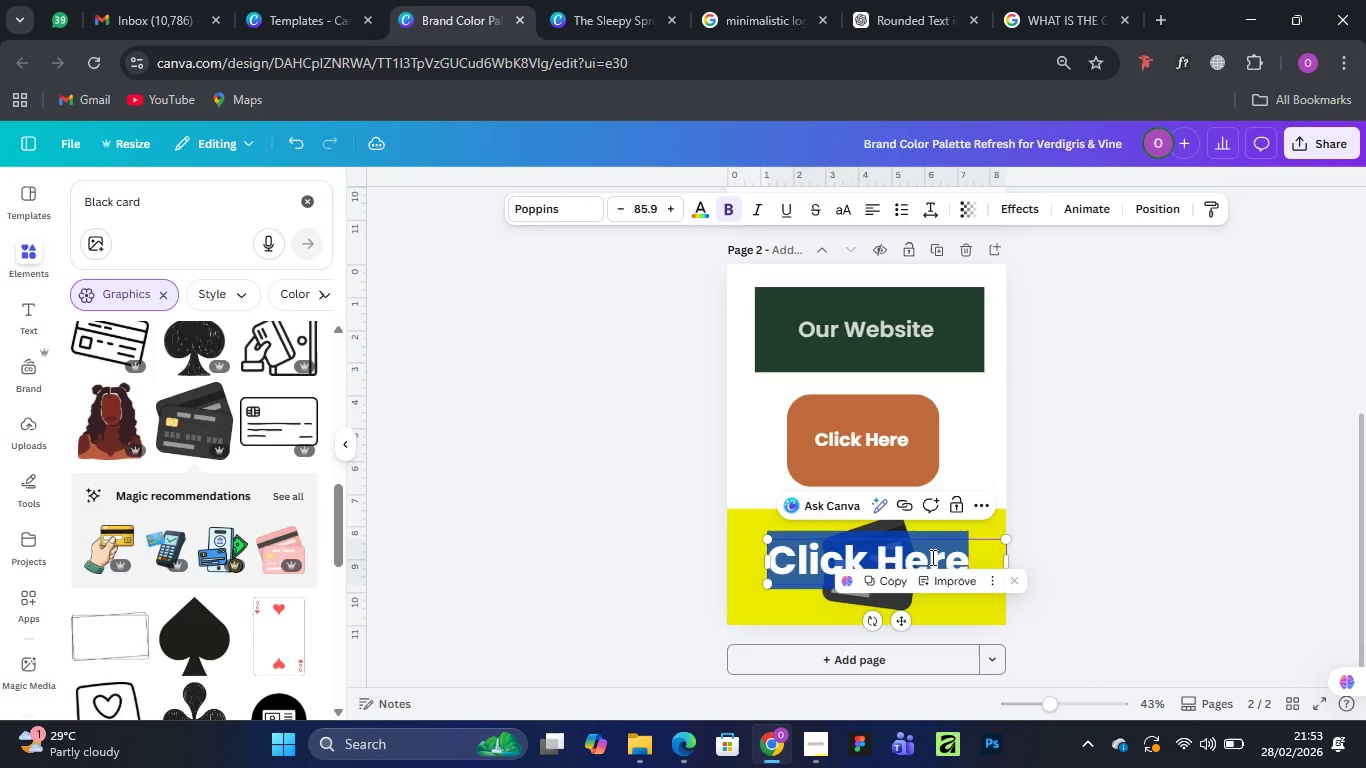 
type(CARD)
 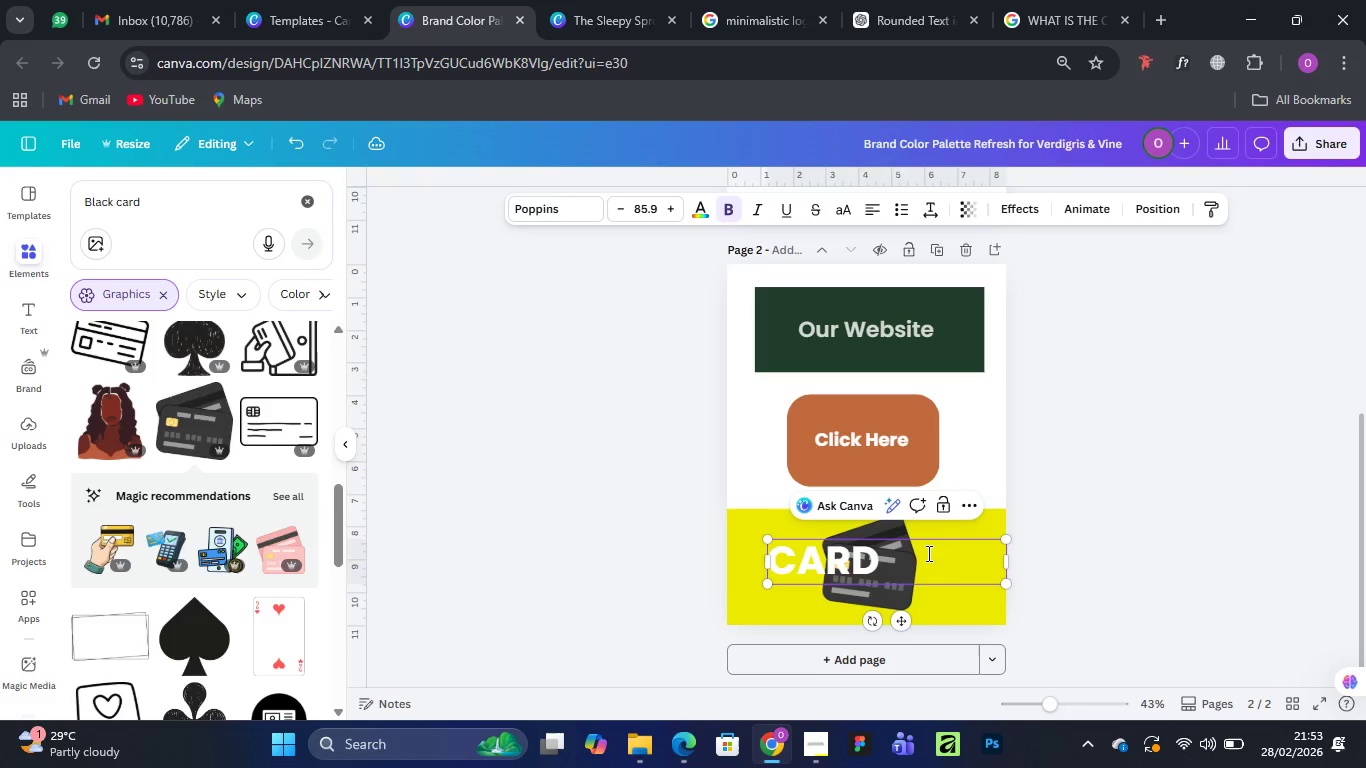 
left_click([1164, 562])
 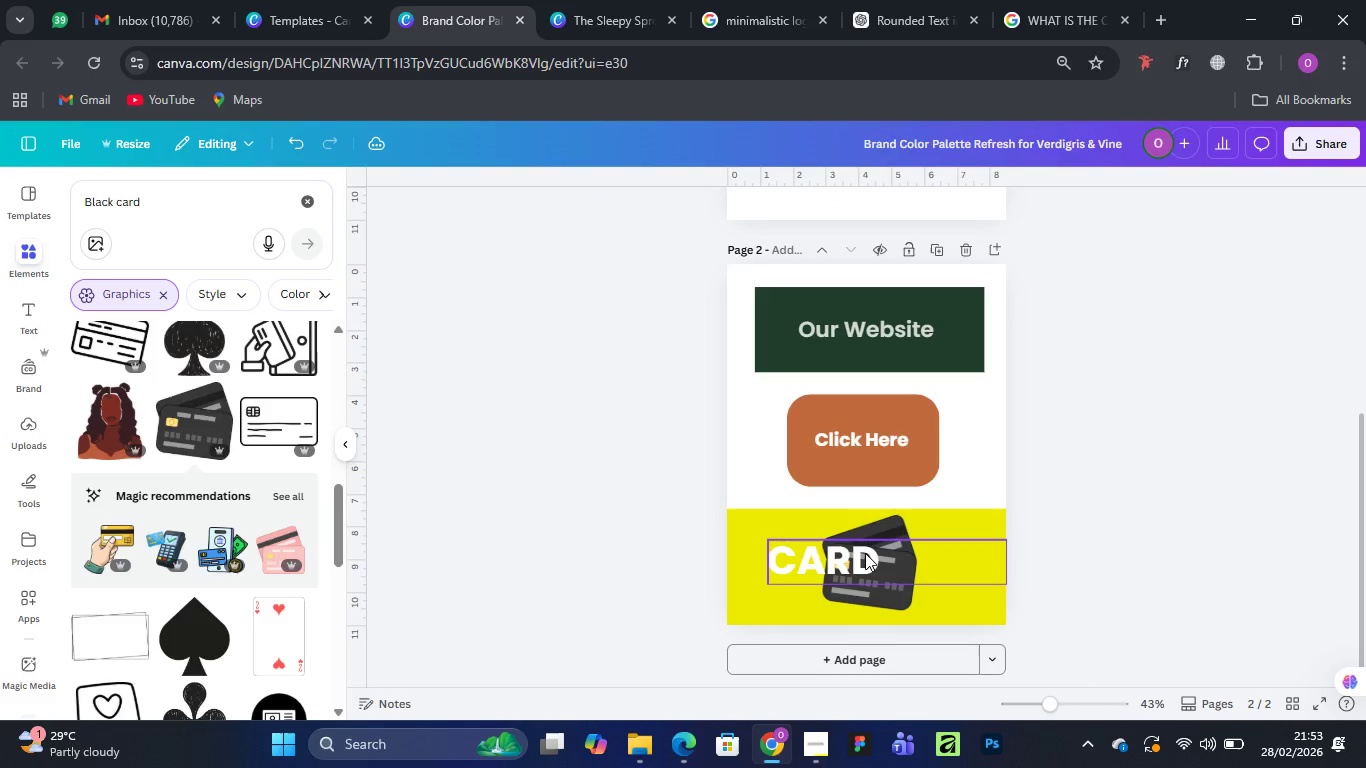 
left_click([865, 552])
 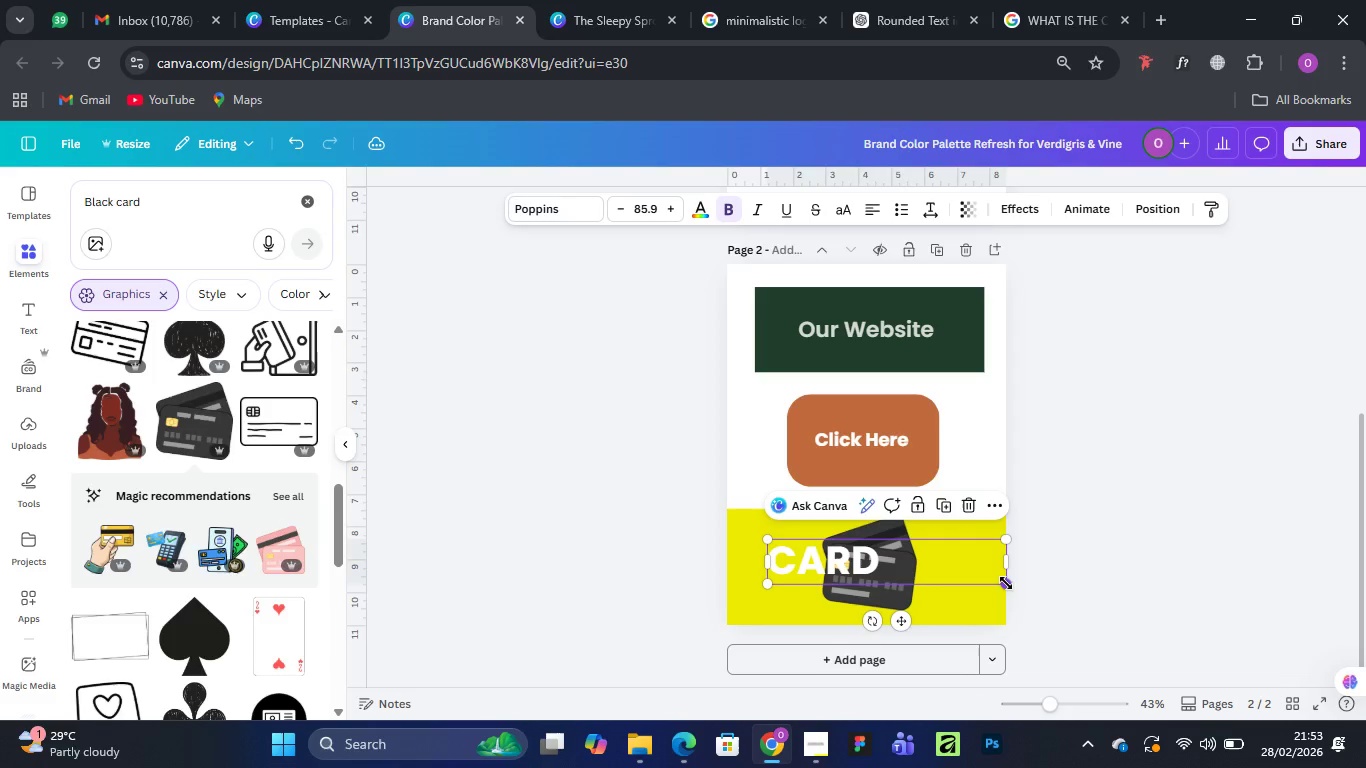 
left_click_drag(start_coordinate=[1006, 583], to_coordinate=[1250, 700])
 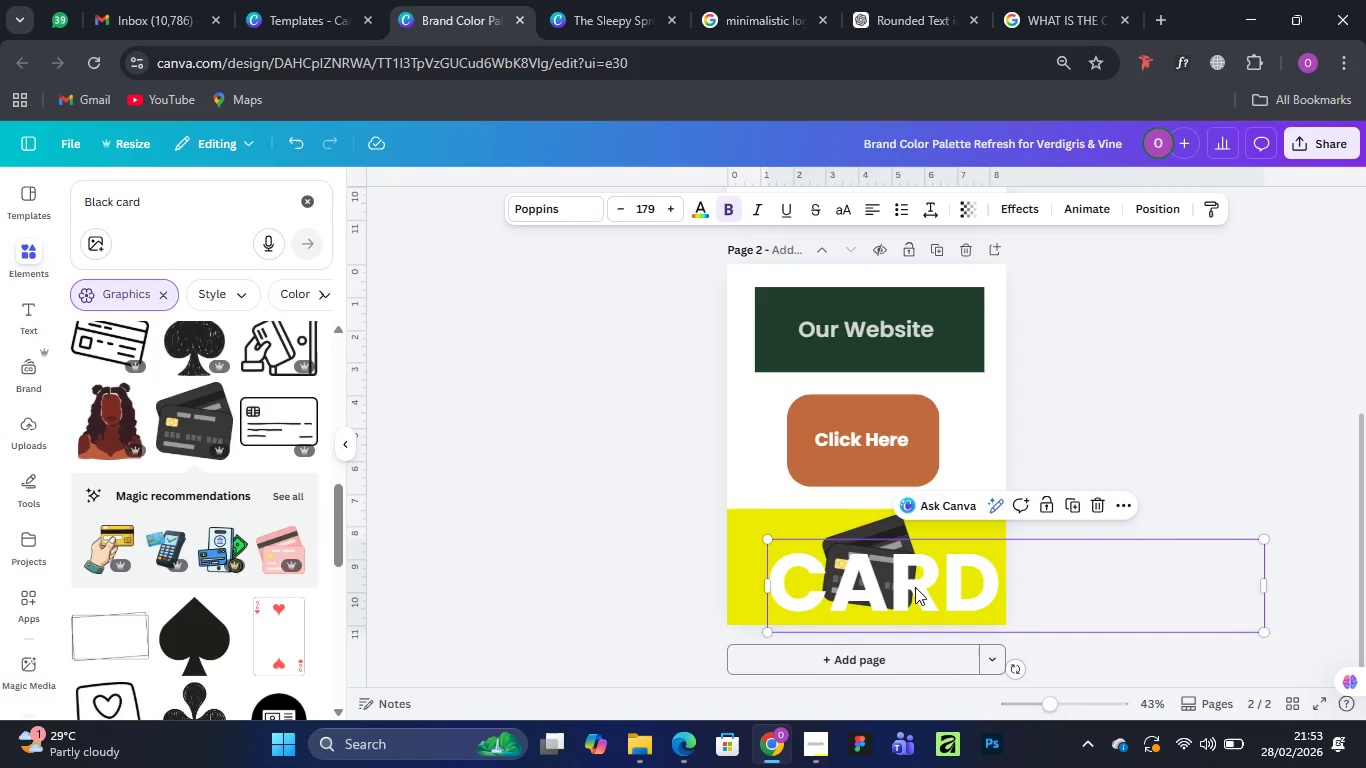 
left_click_drag(start_coordinate=[912, 584], to_coordinate=[898, 563])
 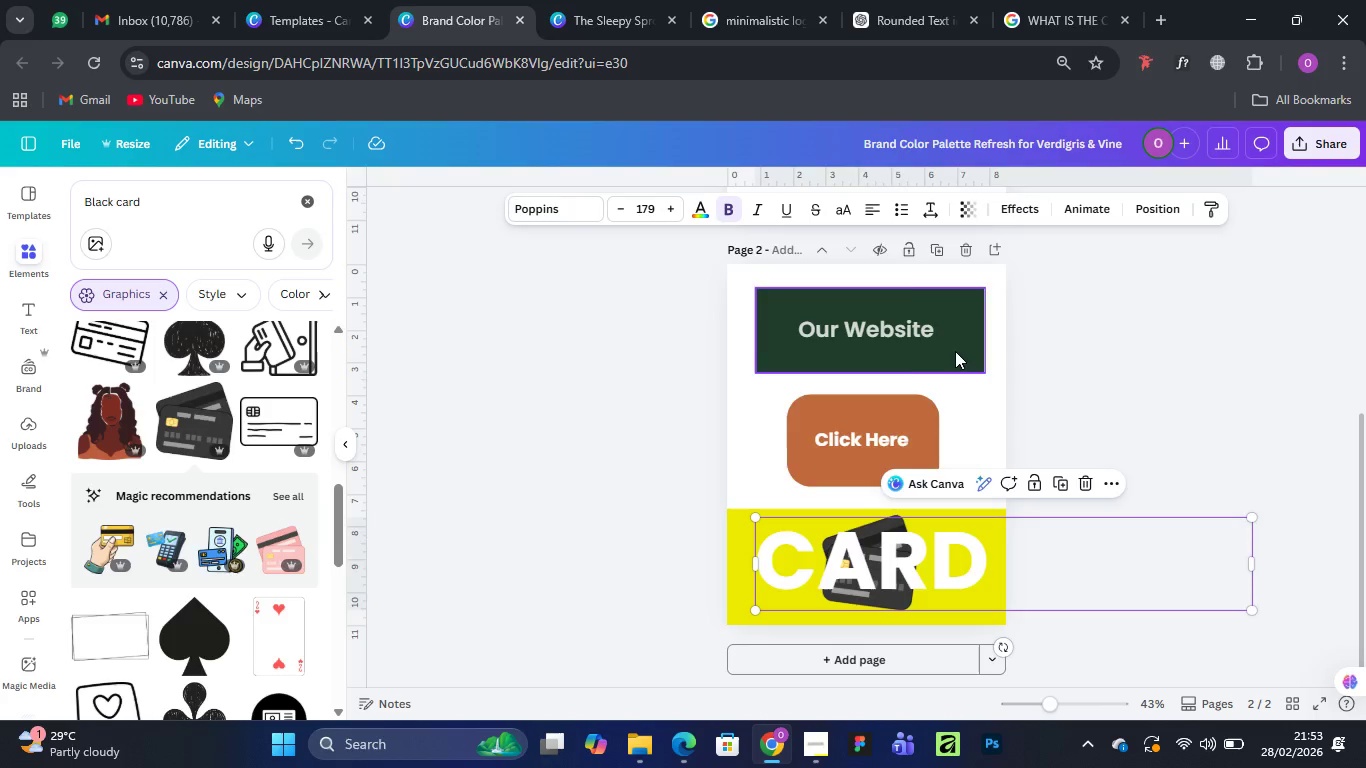 
scroll: coordinate [961, 294], scroll_direction: up, amount: 3.0
 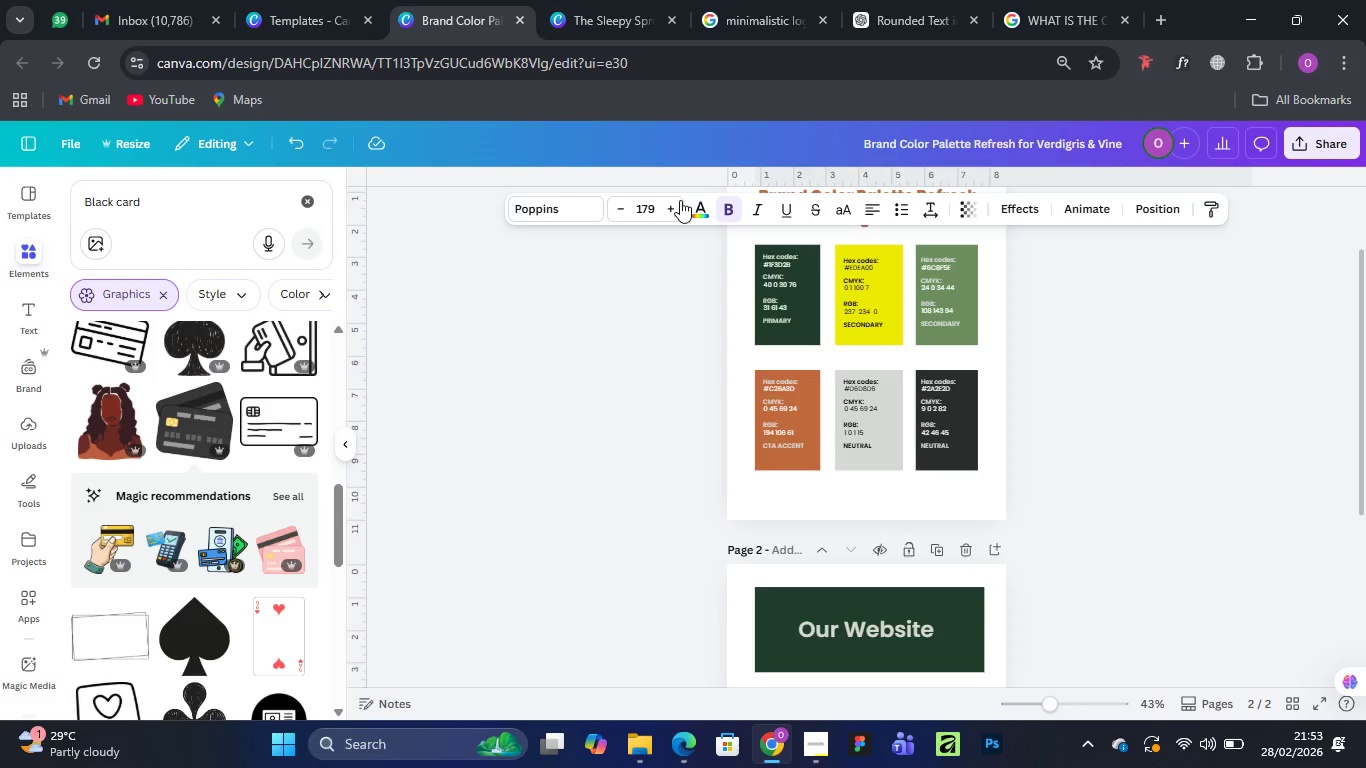 
left_click([701, 204])
 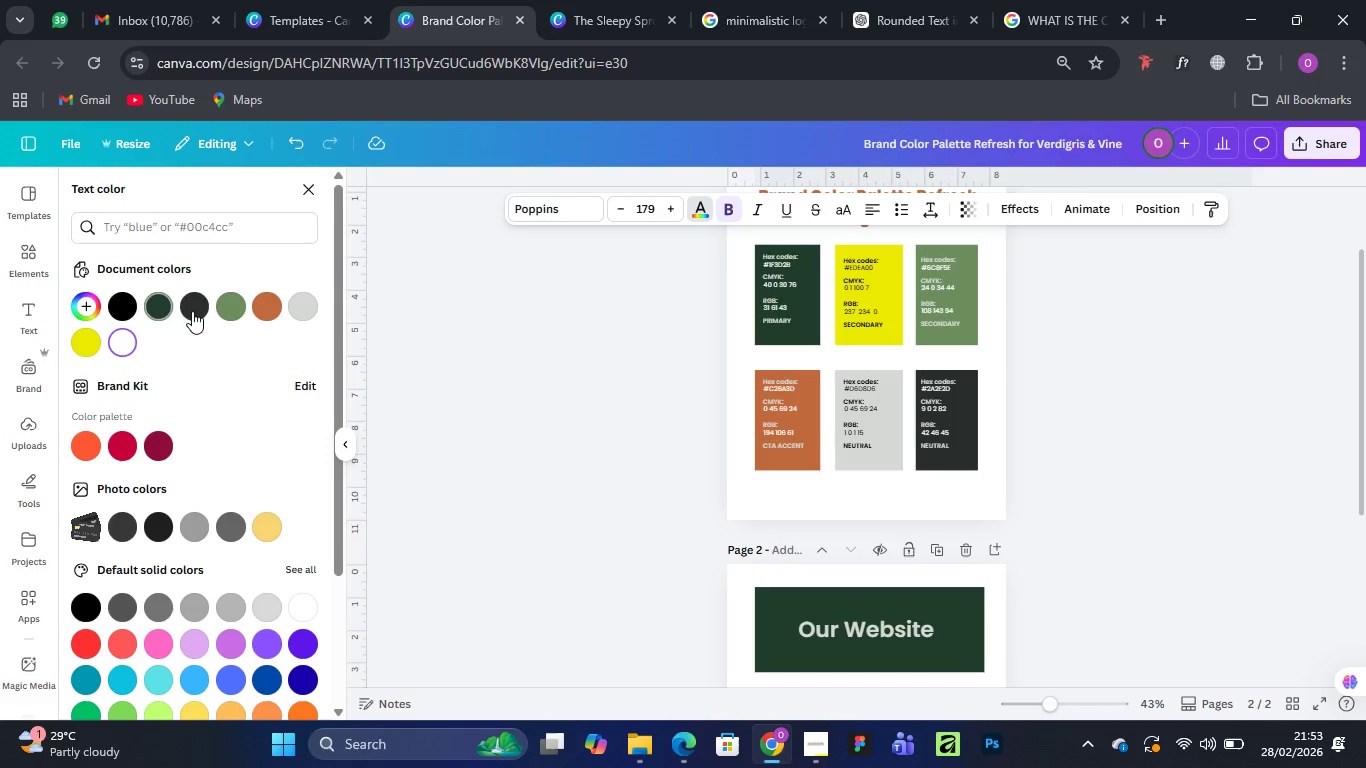 
left_click([193, 311])
 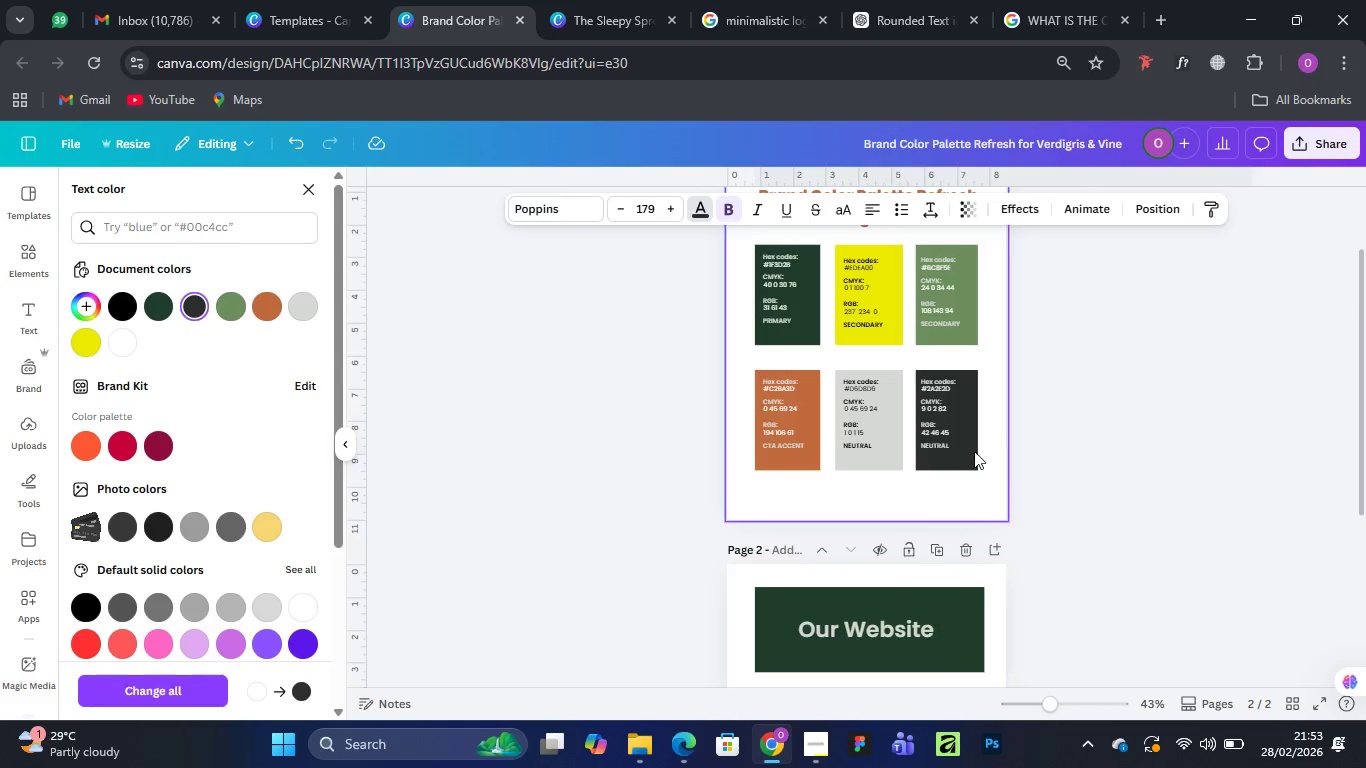 
scroll: coordinate [976, 442], scroll_direction: down, amount: 2.0
 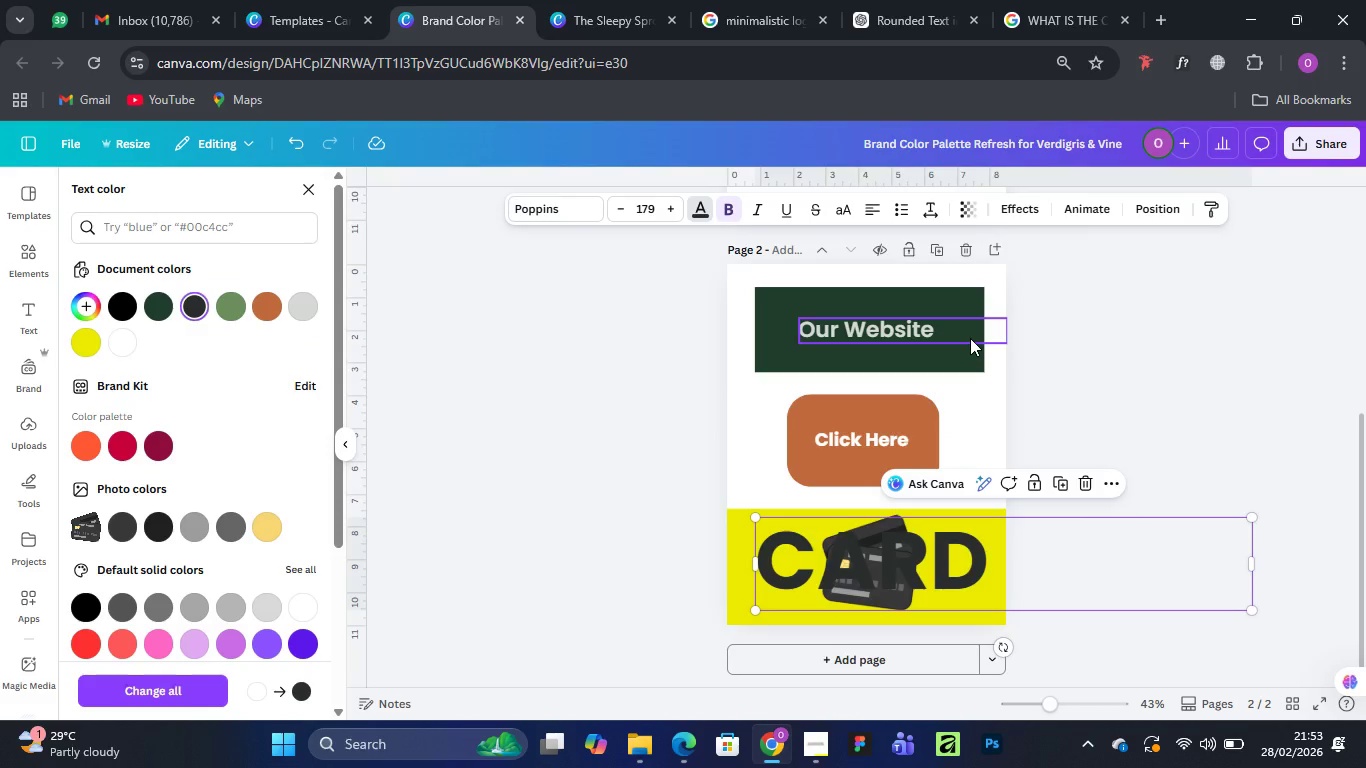 
wait(7.58)
 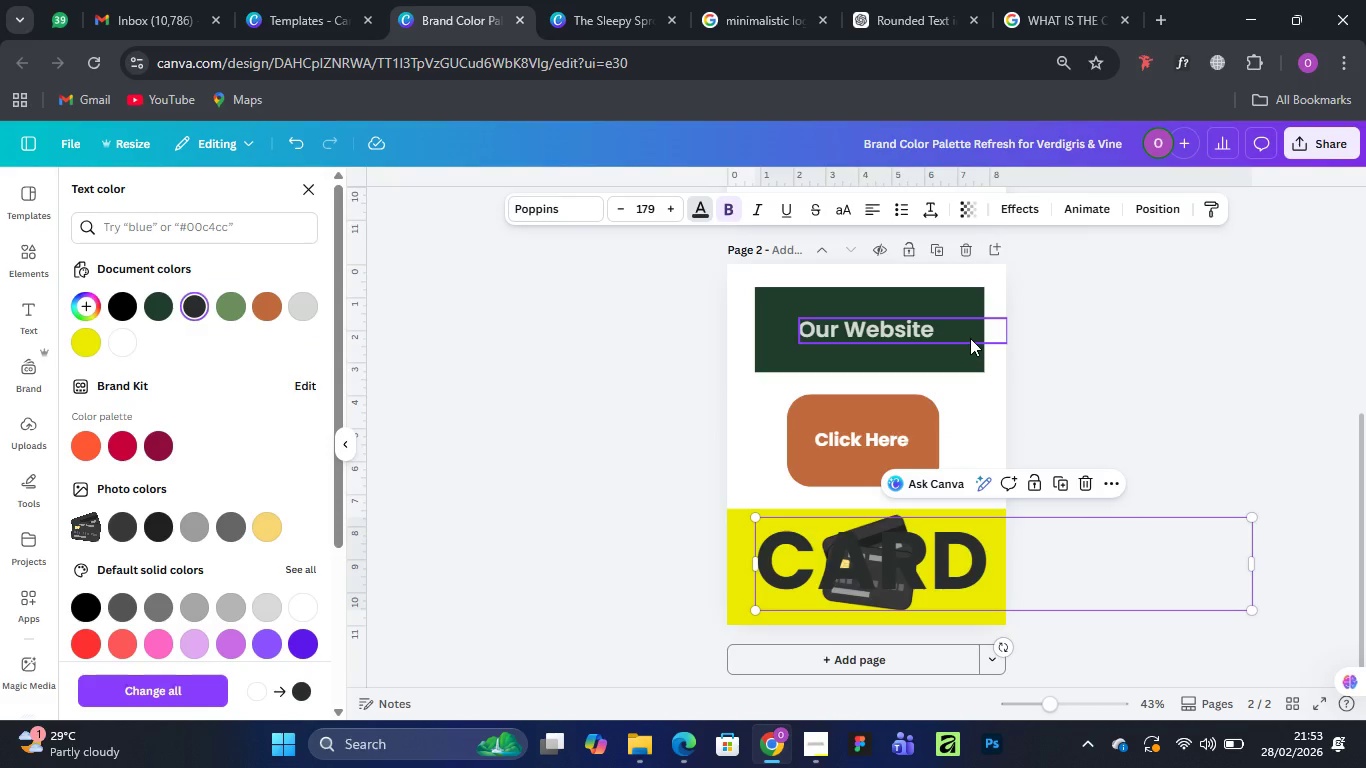 
left_click([1168, 210])
 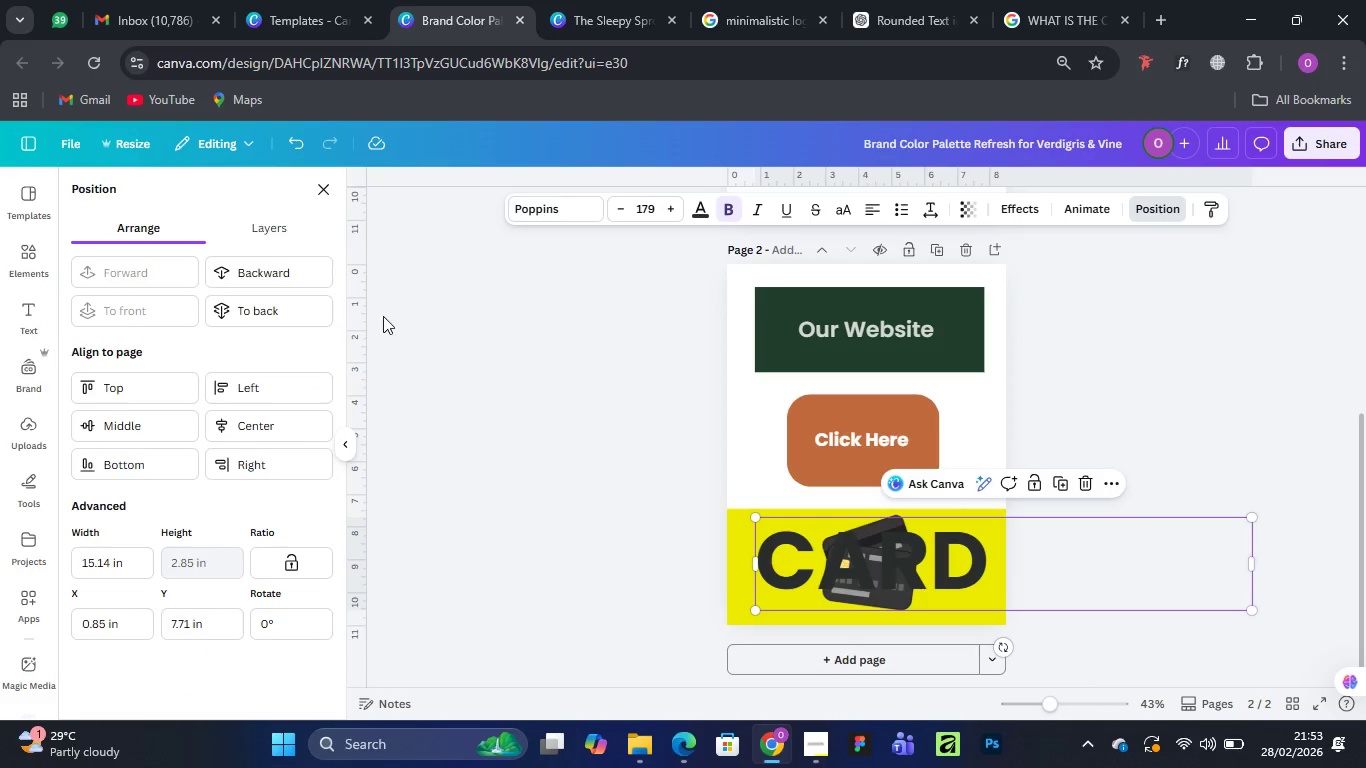 
left_click([288, 229])
 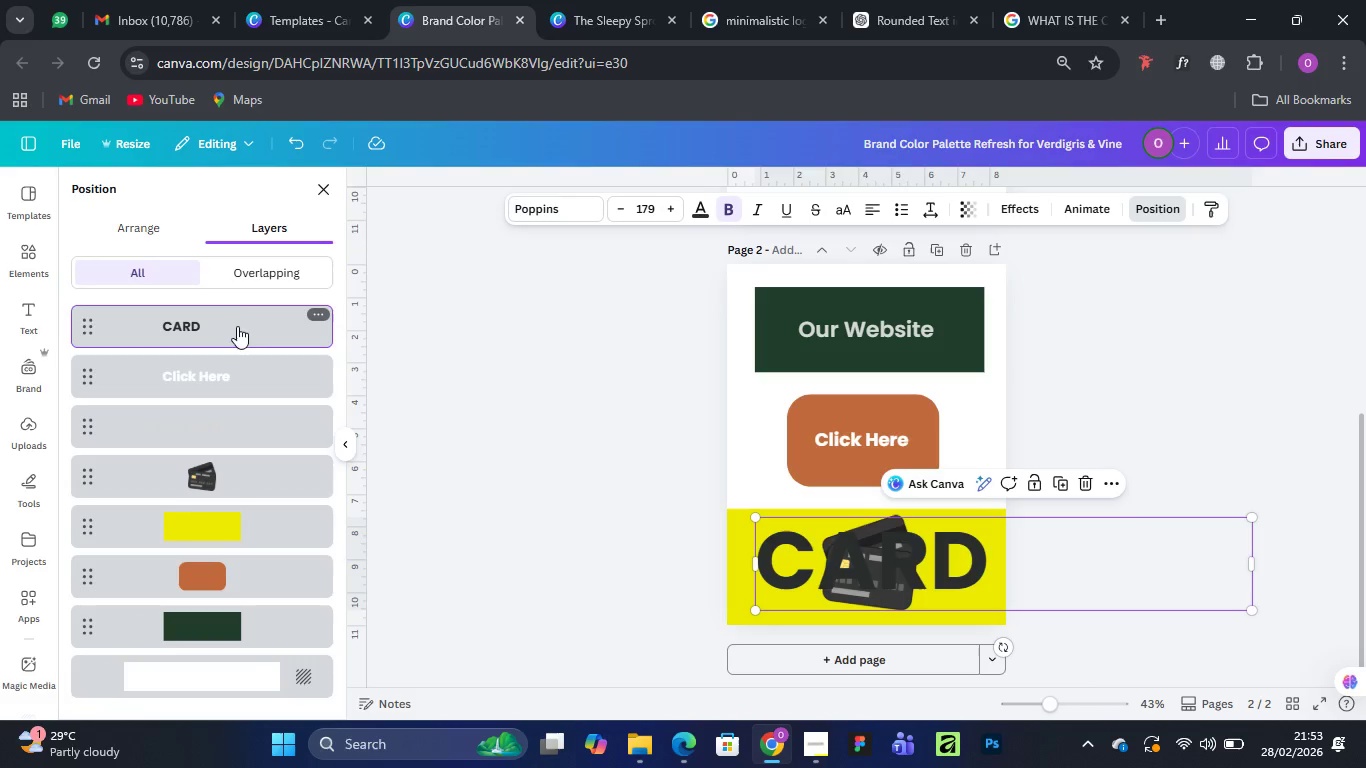 
left_click_drag(start_coordinate=[236, 316], to_coordinate=[235, 499])
 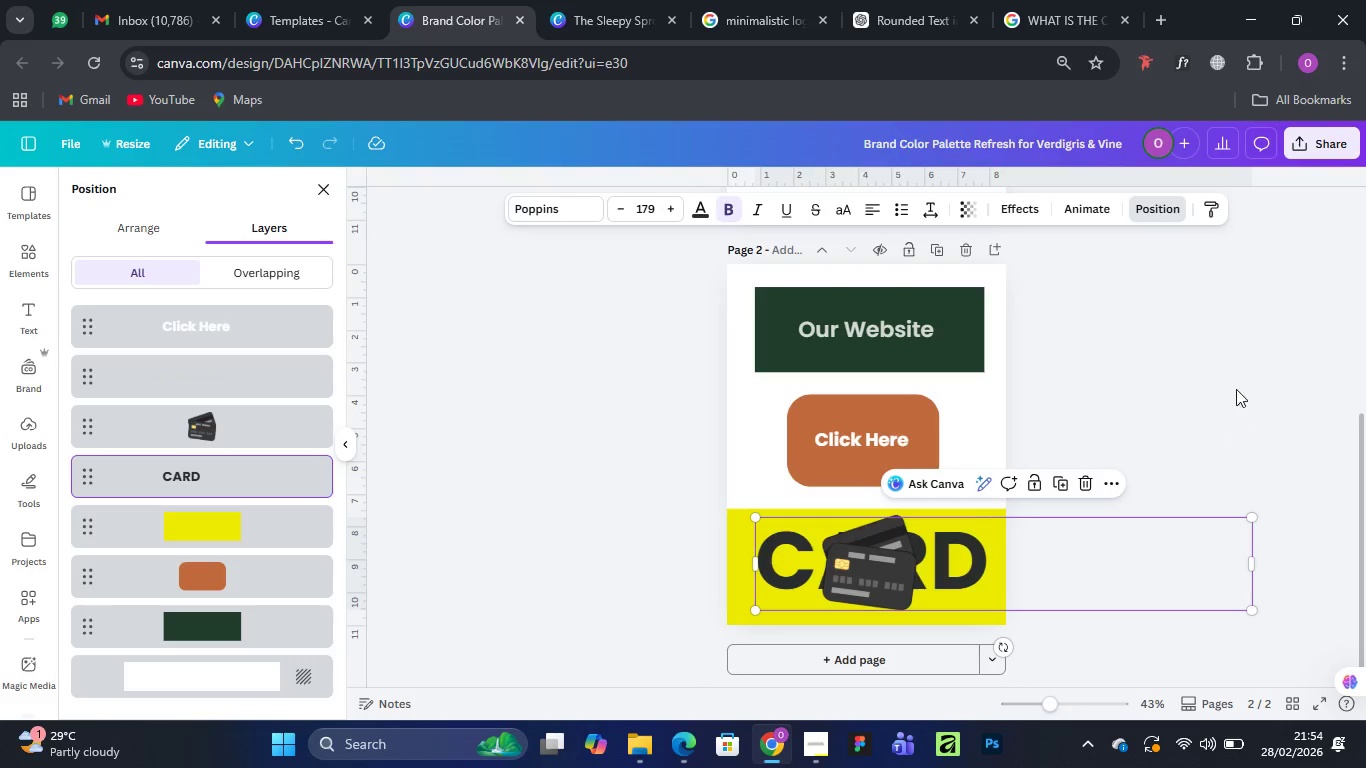 
left_click([1226, 363])
 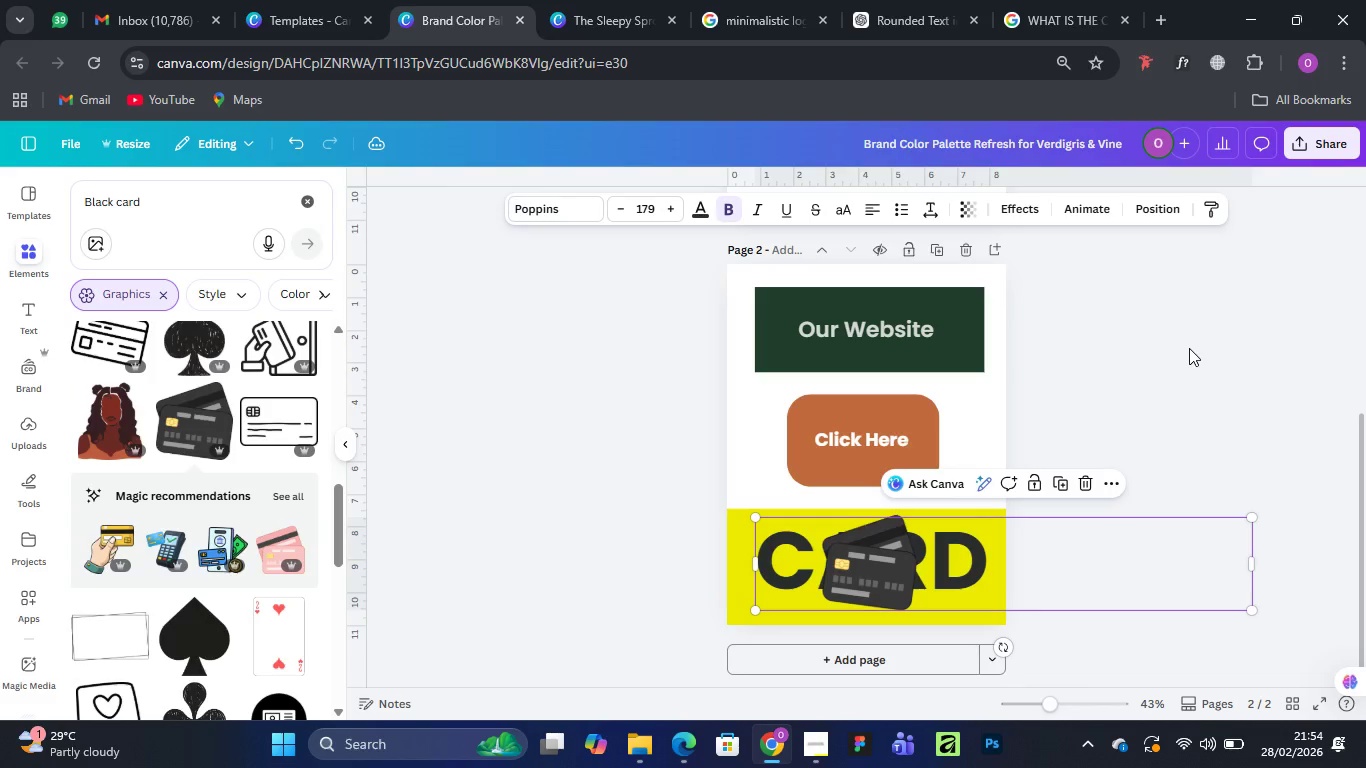 
scroll: coordinate [1189, 347], scroll_direction: up, amount: 10.0
 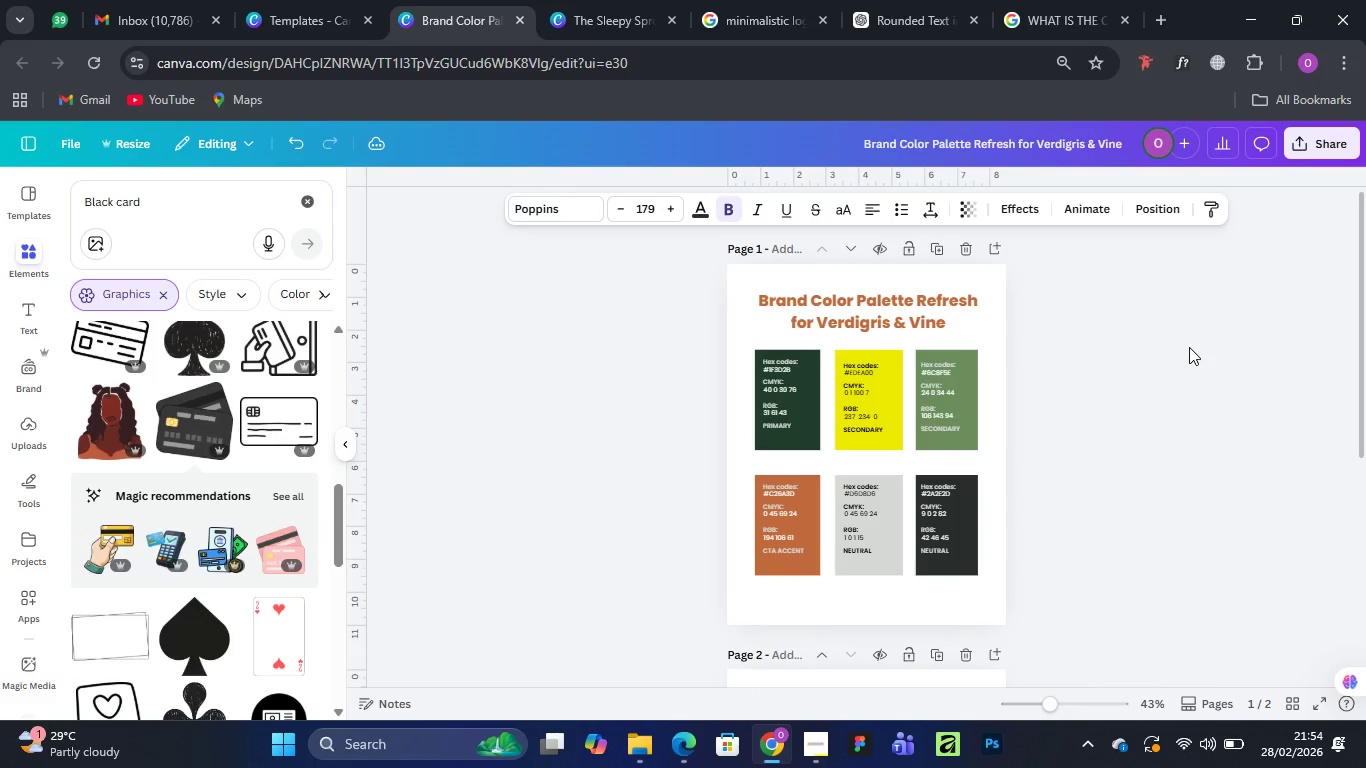 
scroll: coordinate [1189, 346], scroll_direction: down, amount: 11.0
 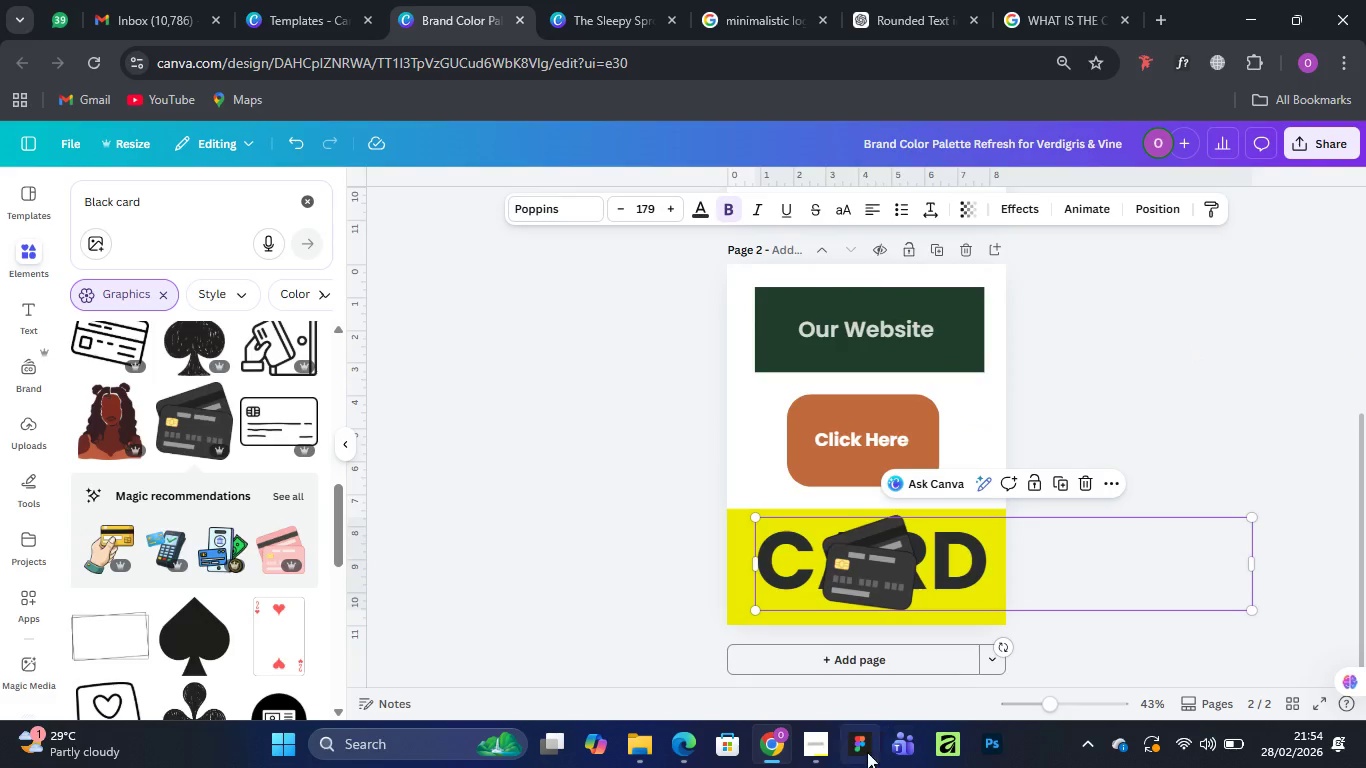 
mouse_move([819, 721])
 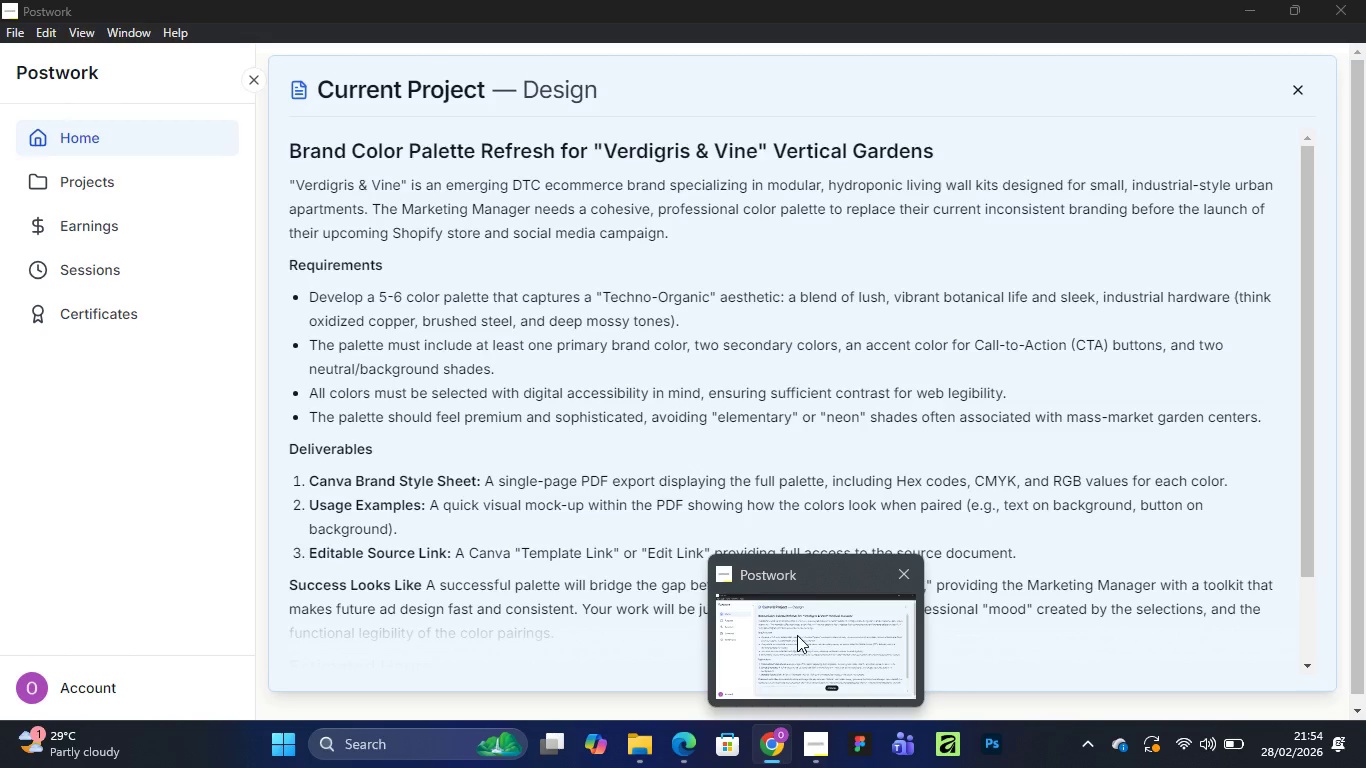 
wait(14.83)
 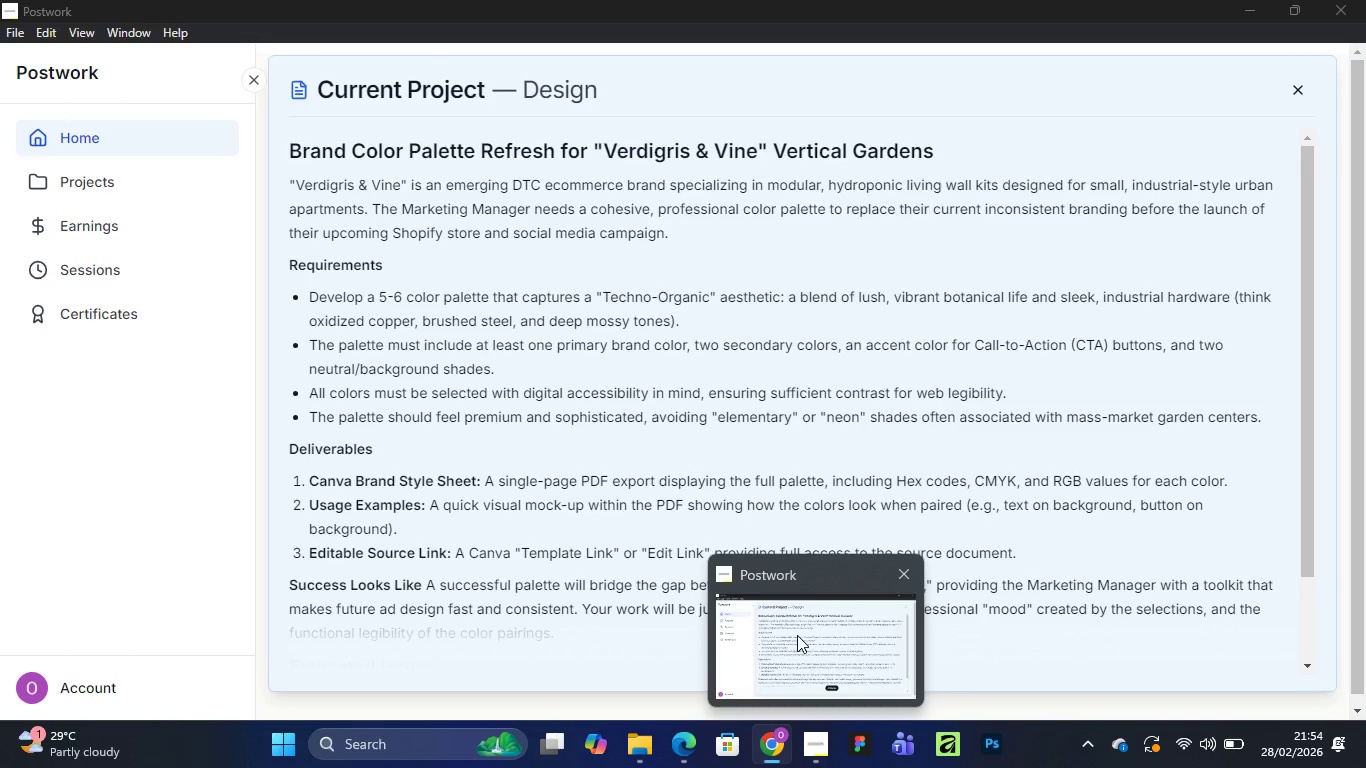 
scroll: coordinate [1073, 395], scroll_direction: up, amount: 4.0
 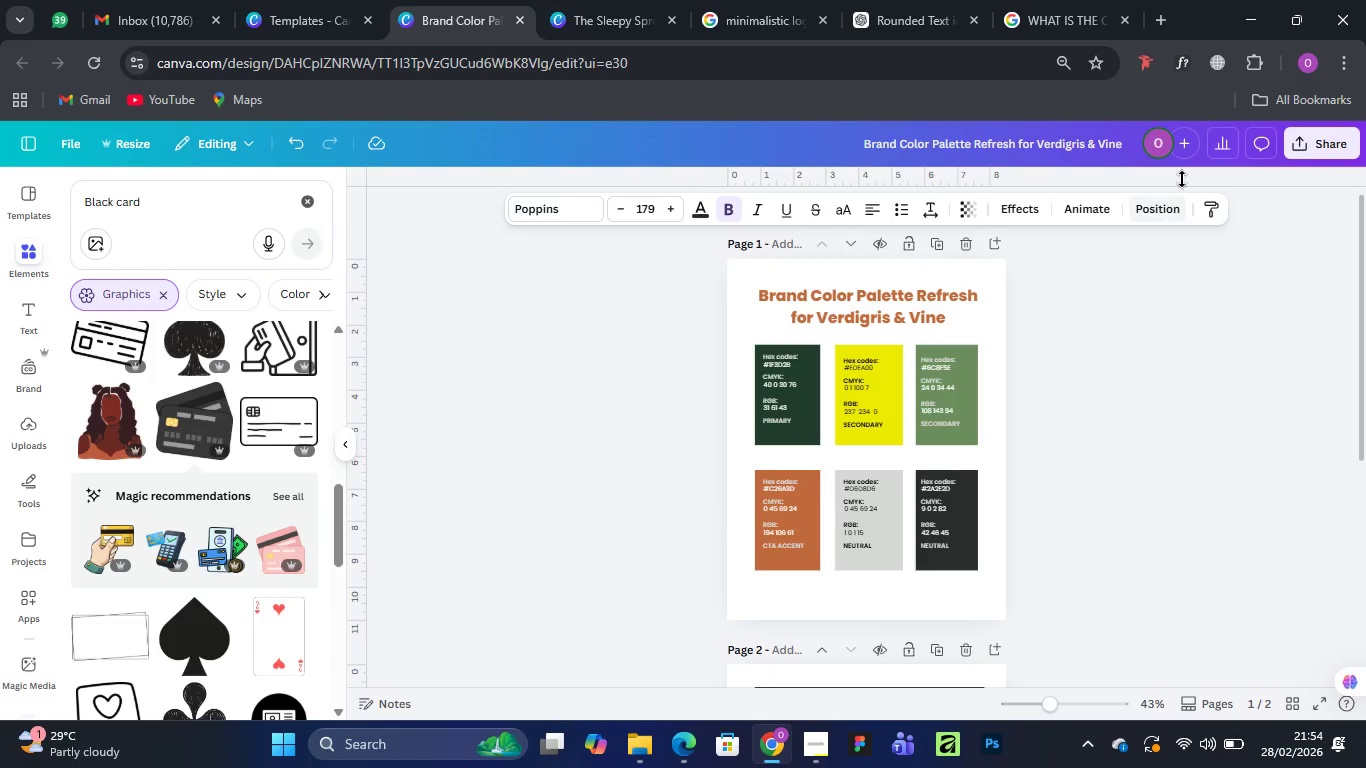 
left_click([1301, 140])
 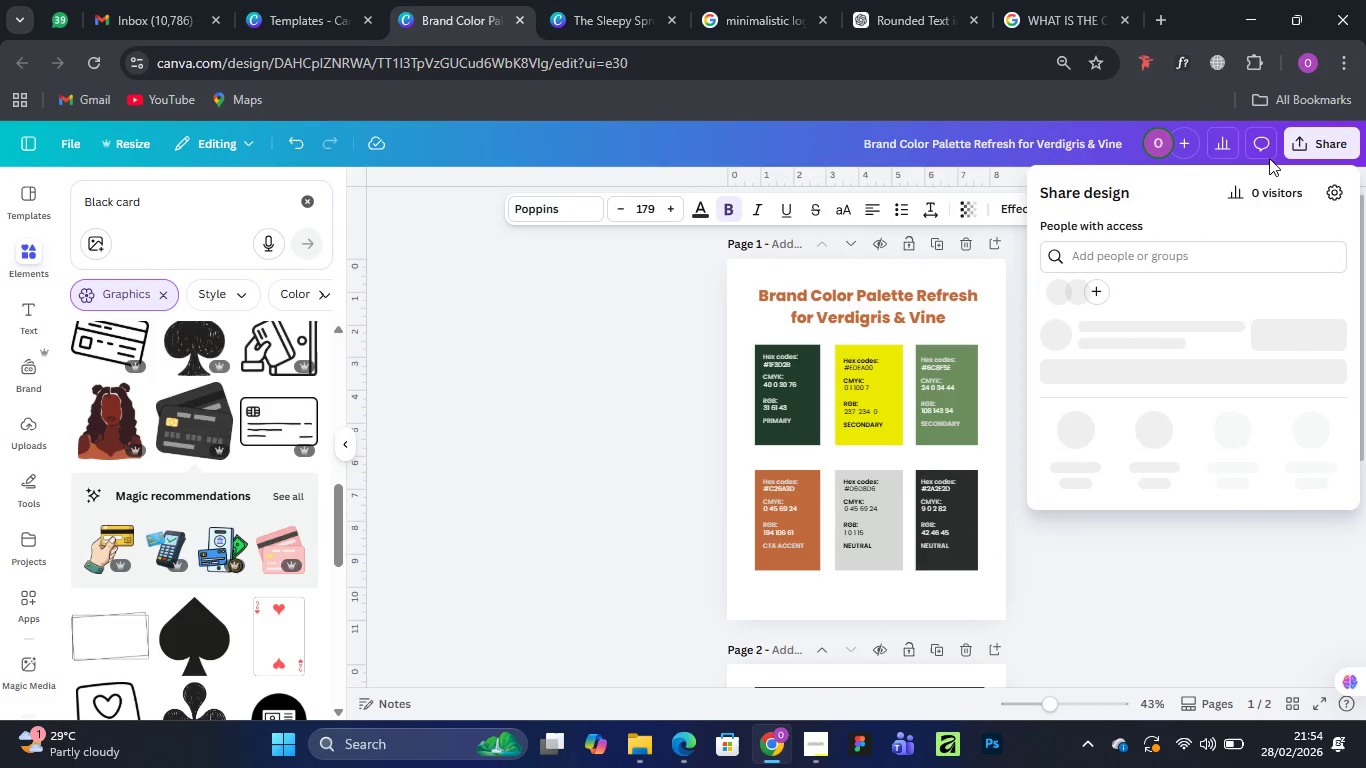 
mouse_move([1109, 394])
 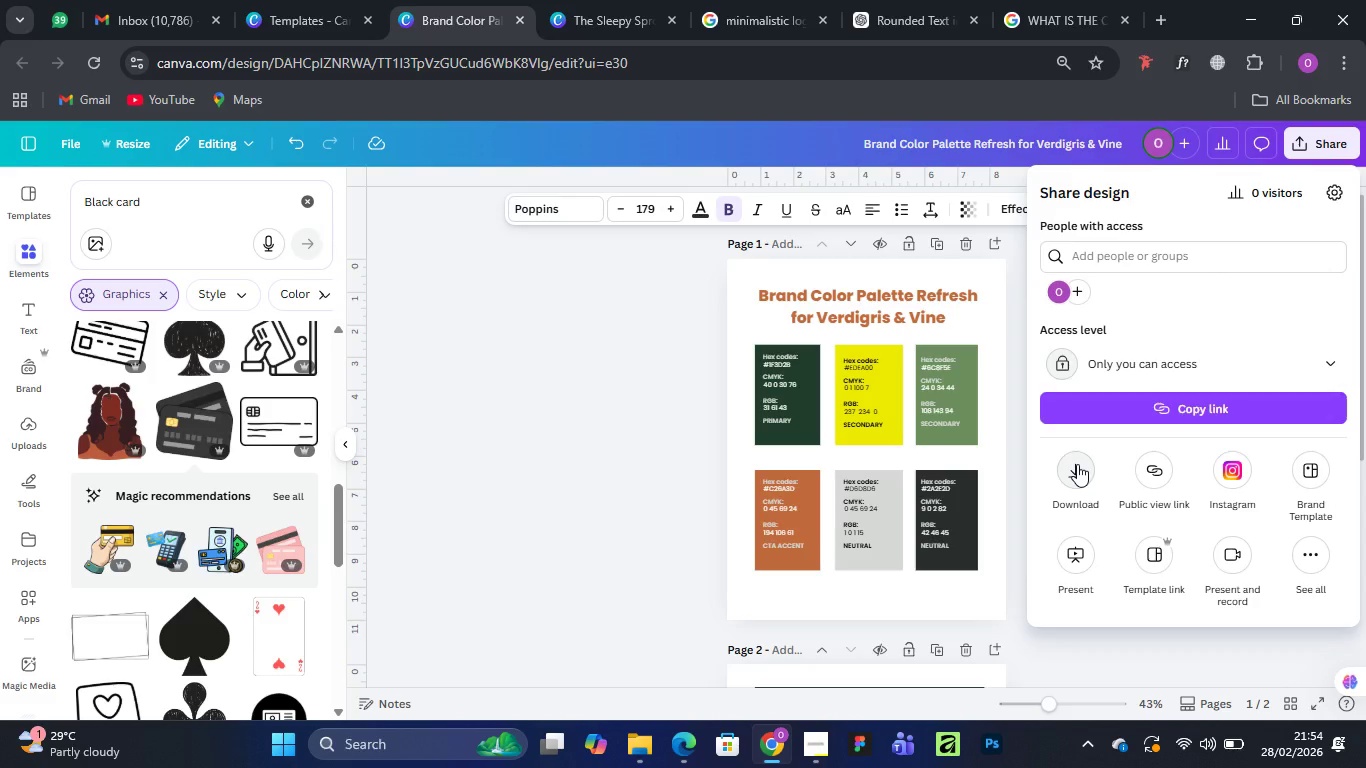 
left_click([1077, 464])
 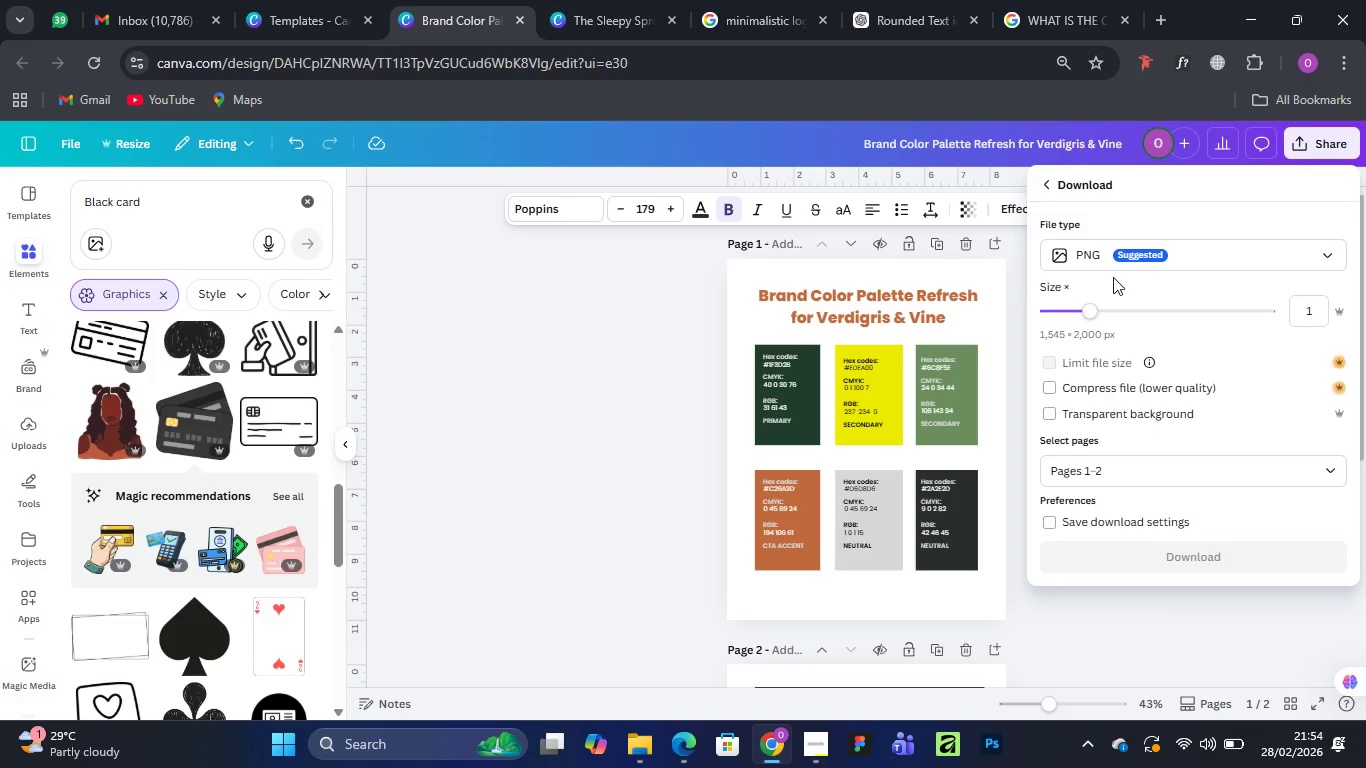 
left_click([1114, 240])
 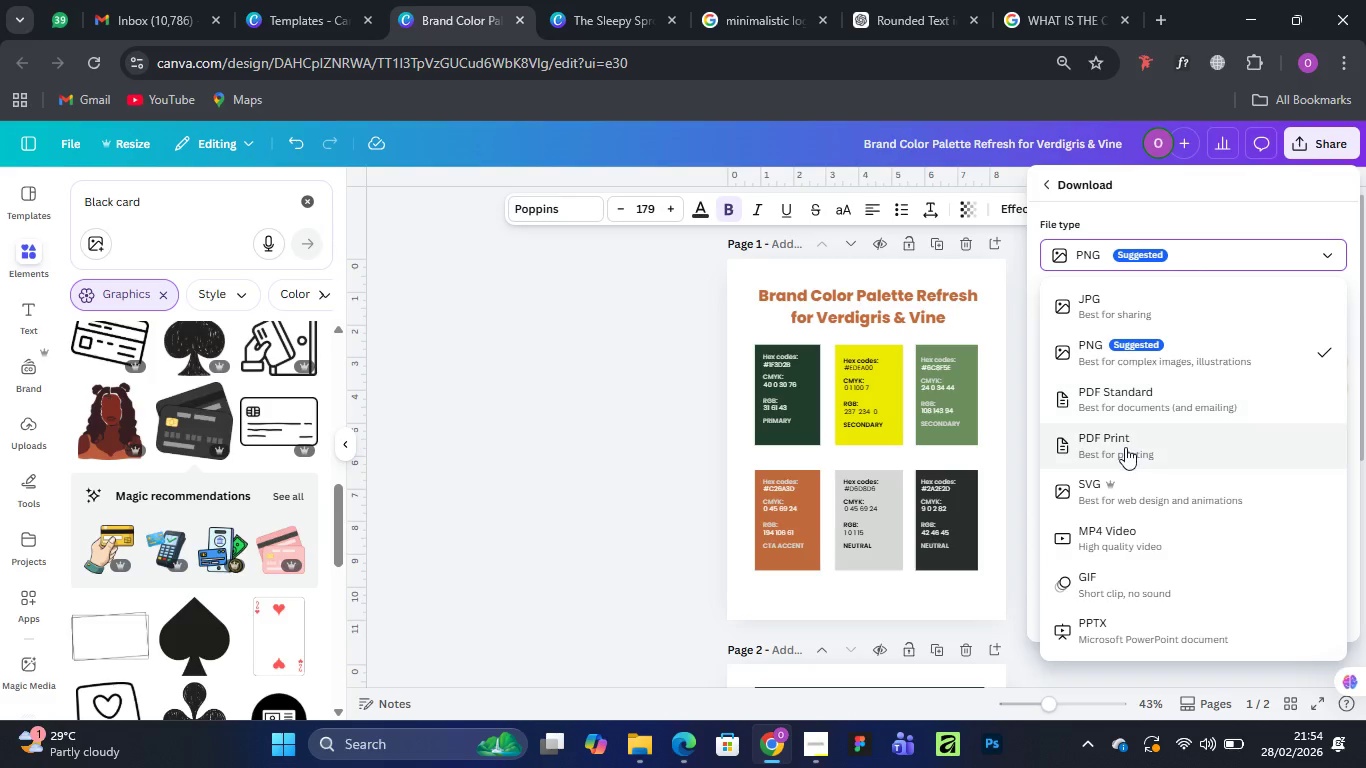 
left_click([1123, 445])
 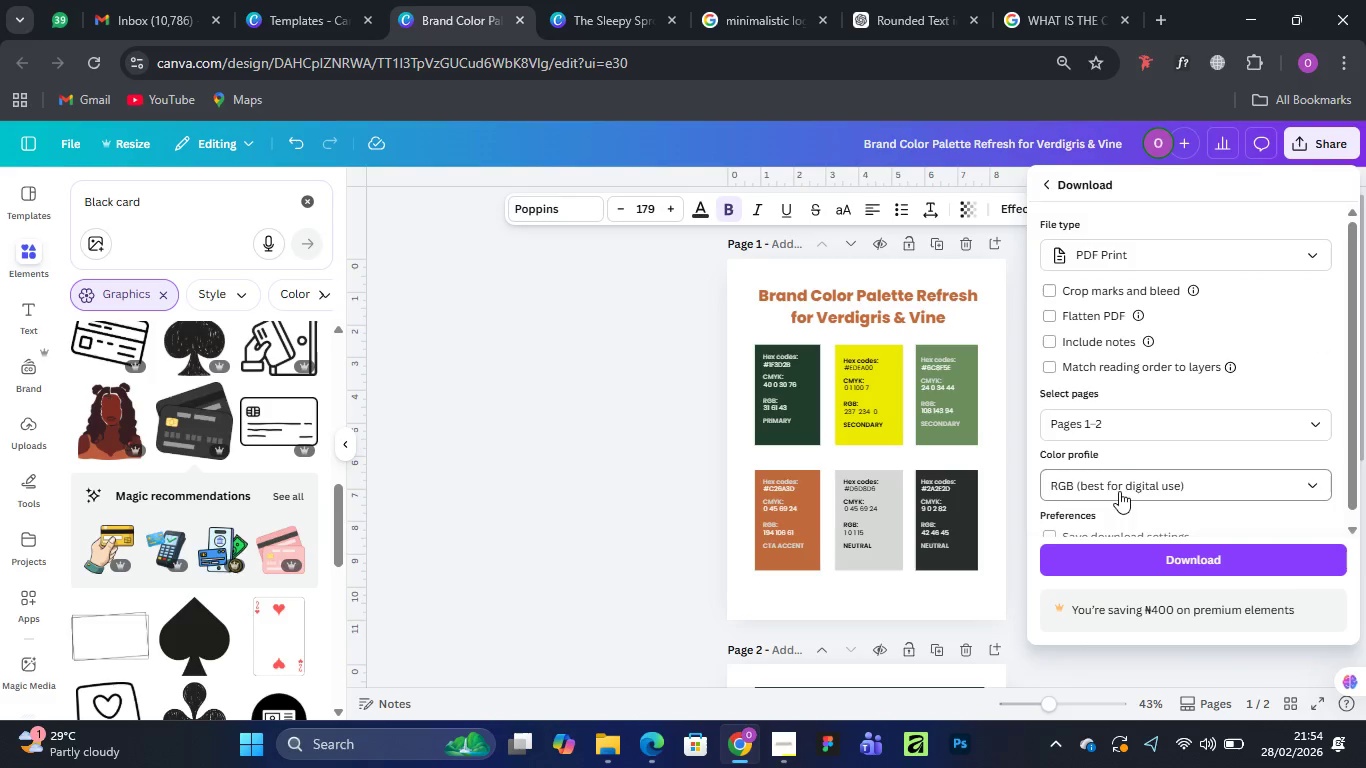 
left_click_drag(start_coordinate=[1113, 415], to_coordinate=[1058, 537])